 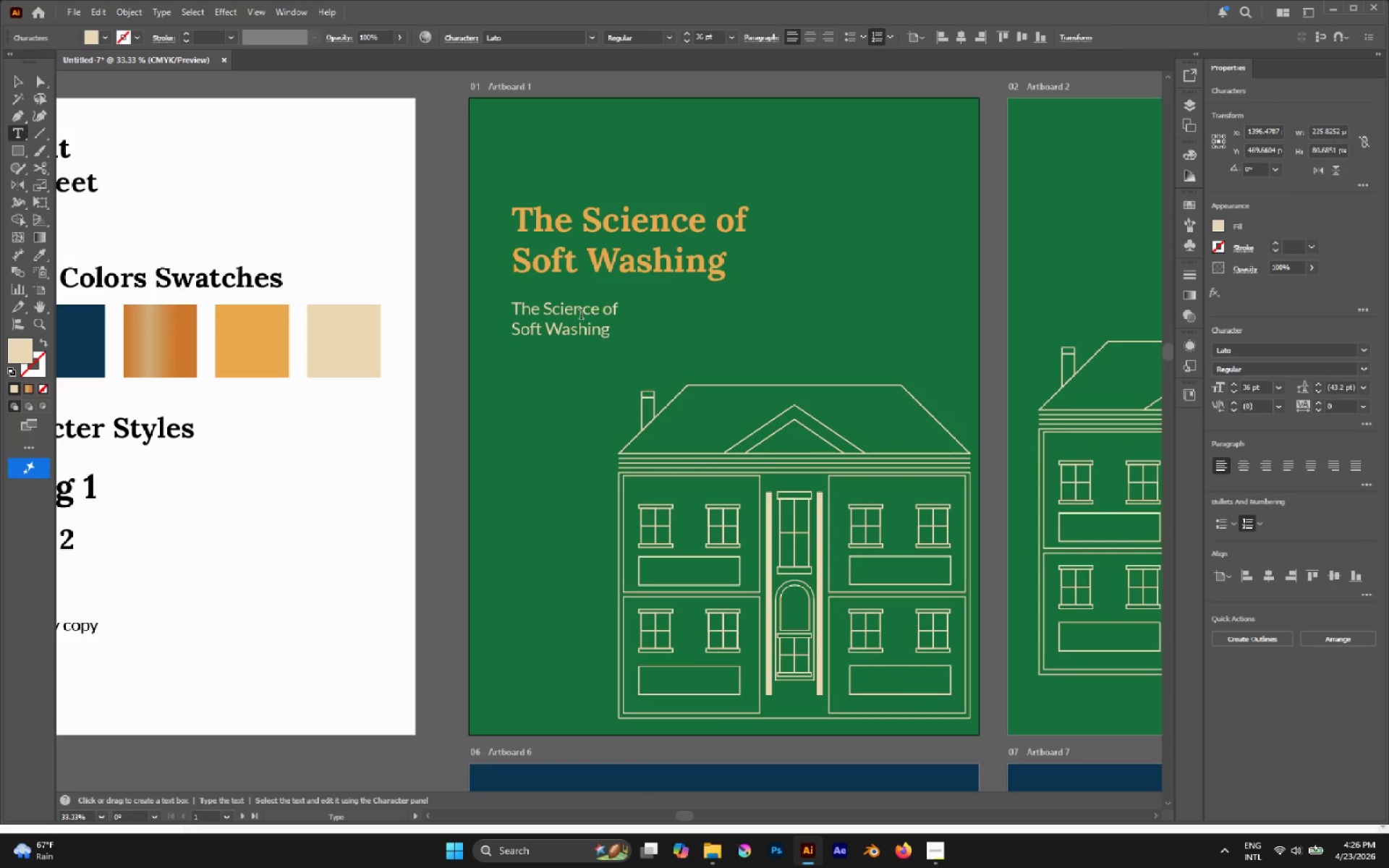 
key(Control+A)
 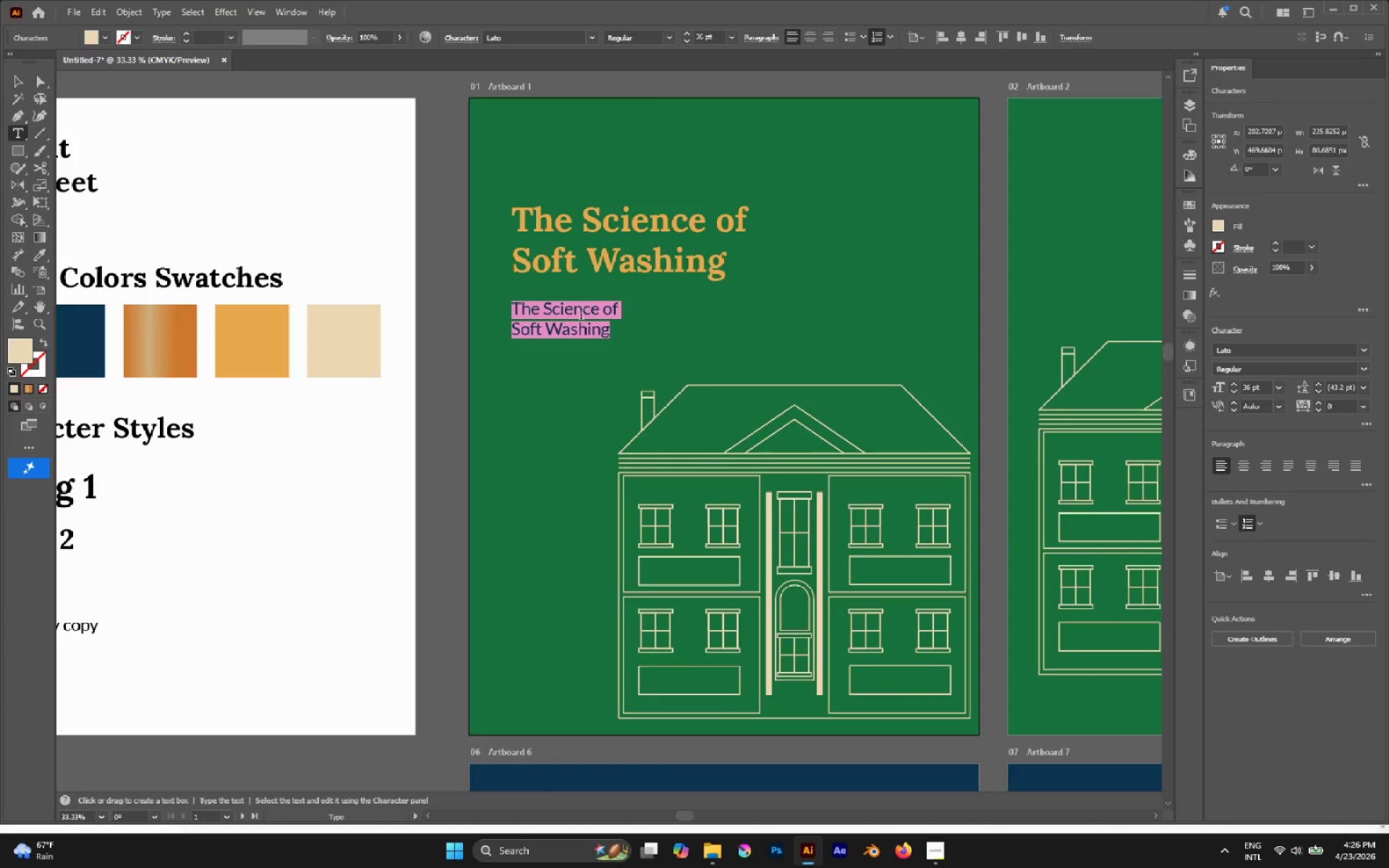 
wait(5.78)
 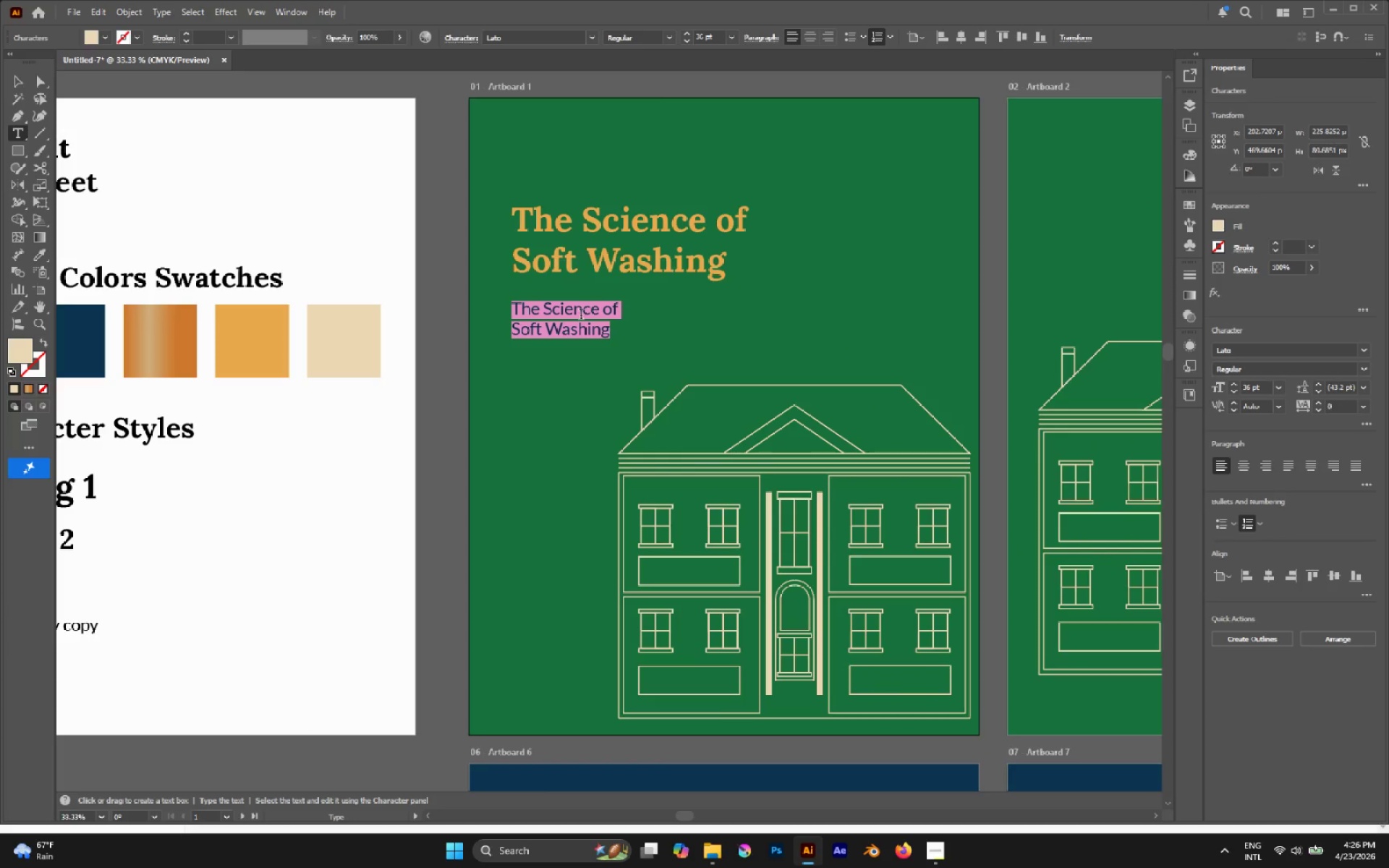 
key(Shift+F)
 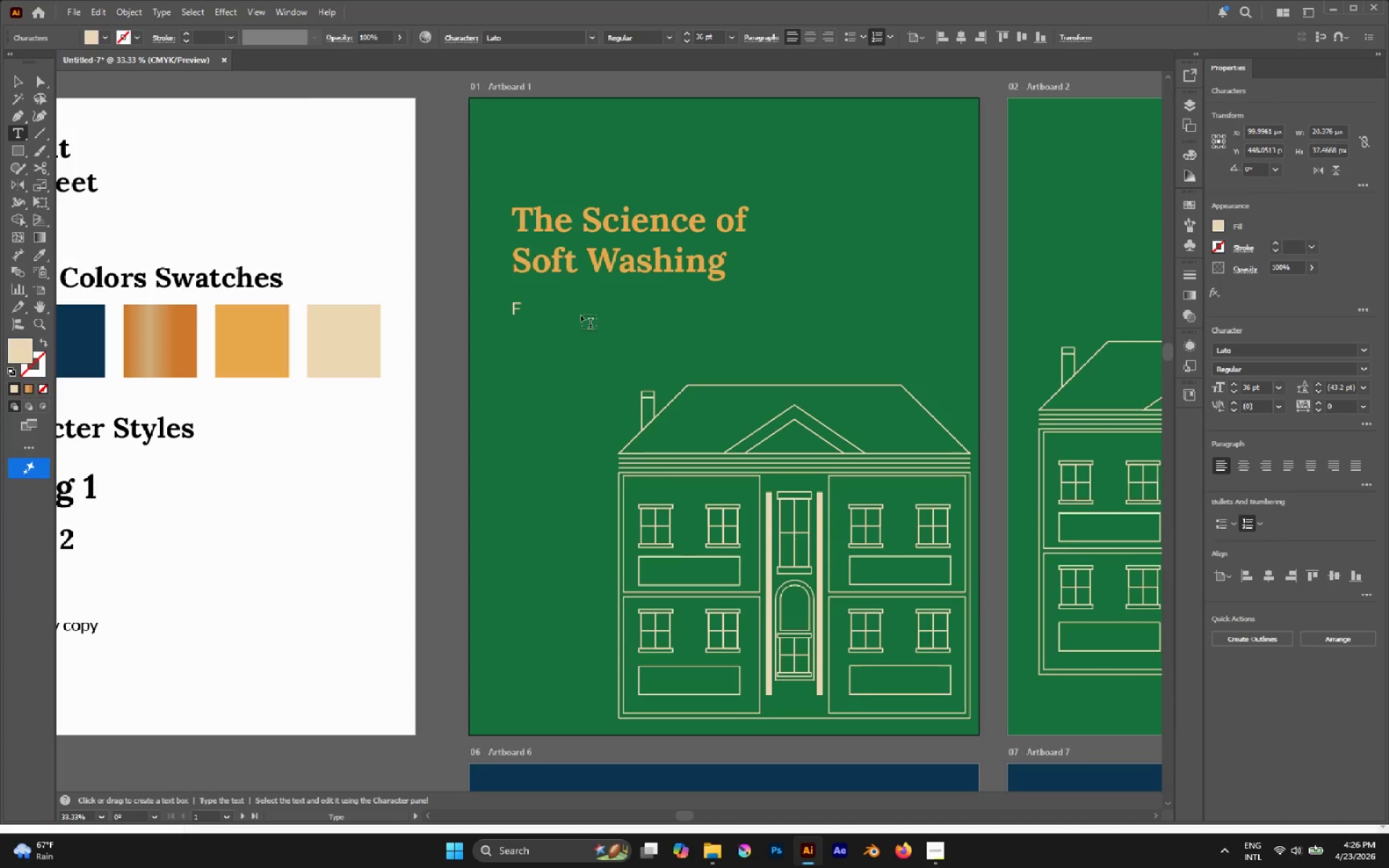 
key(Backspace)
 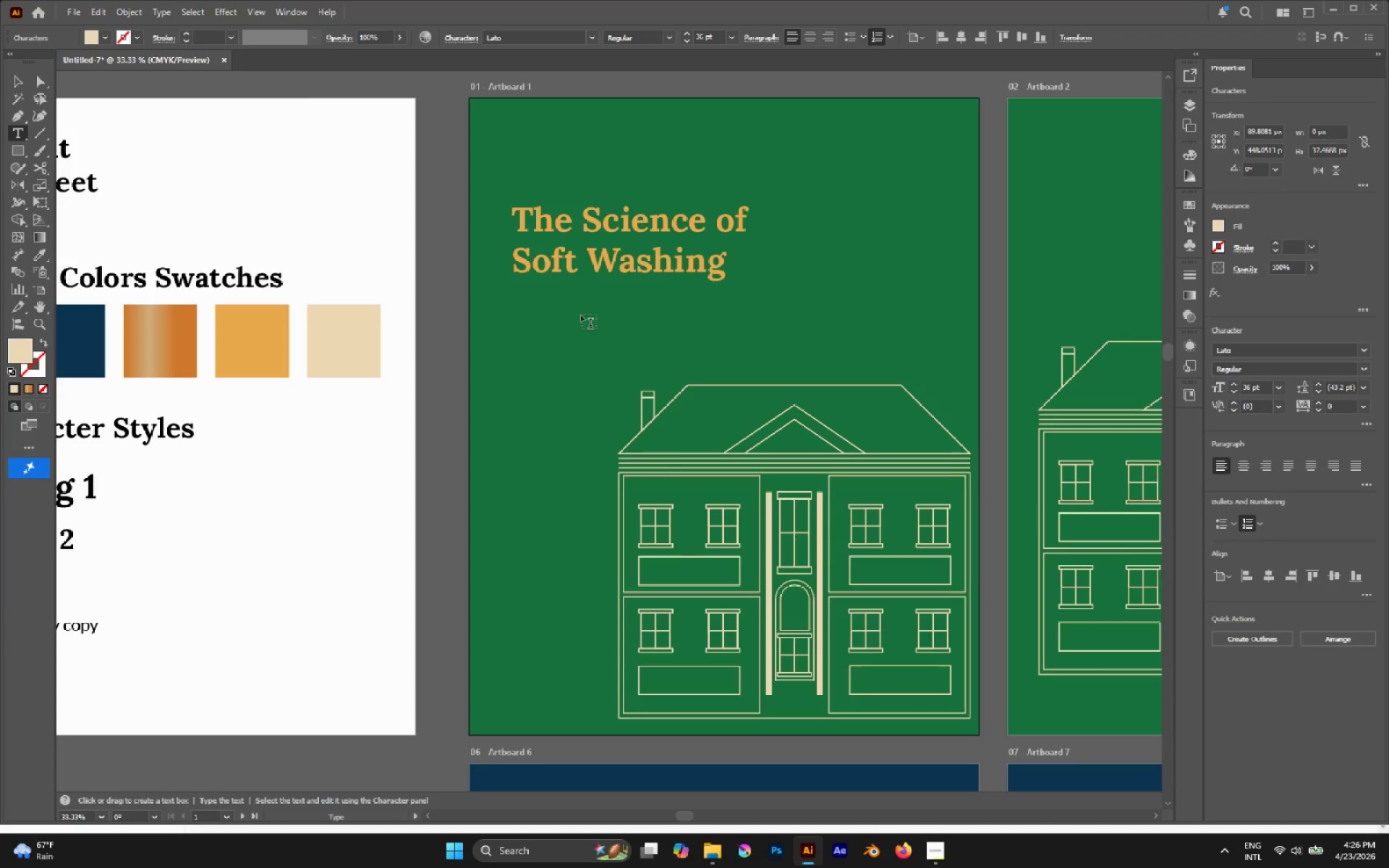 
wait(7.09)
 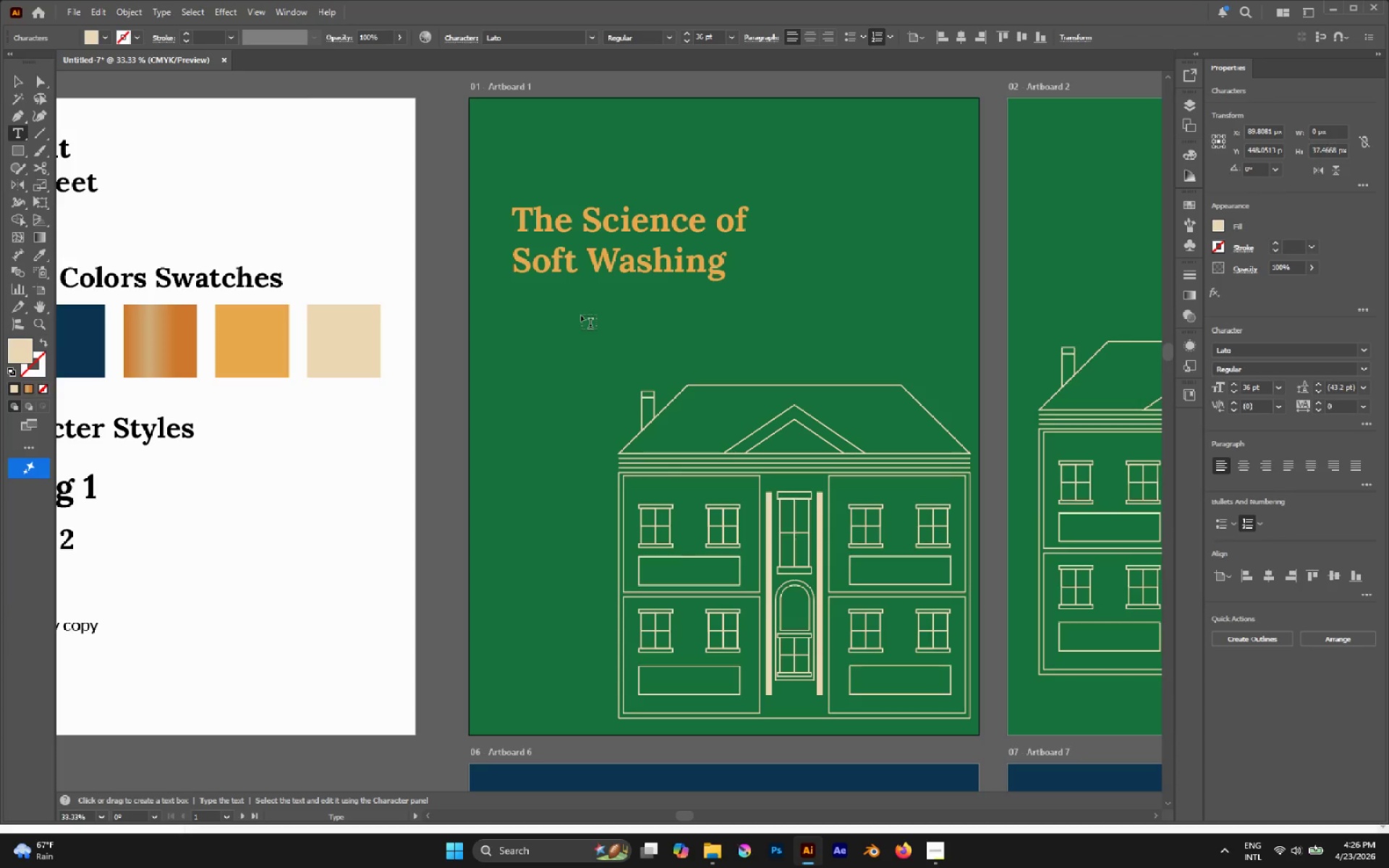 
type(Soft Washing is a precision science desing)
key(Backspace)
key(Backspace)
type(gned to e)
key(Backspace)
key(Backspace)
 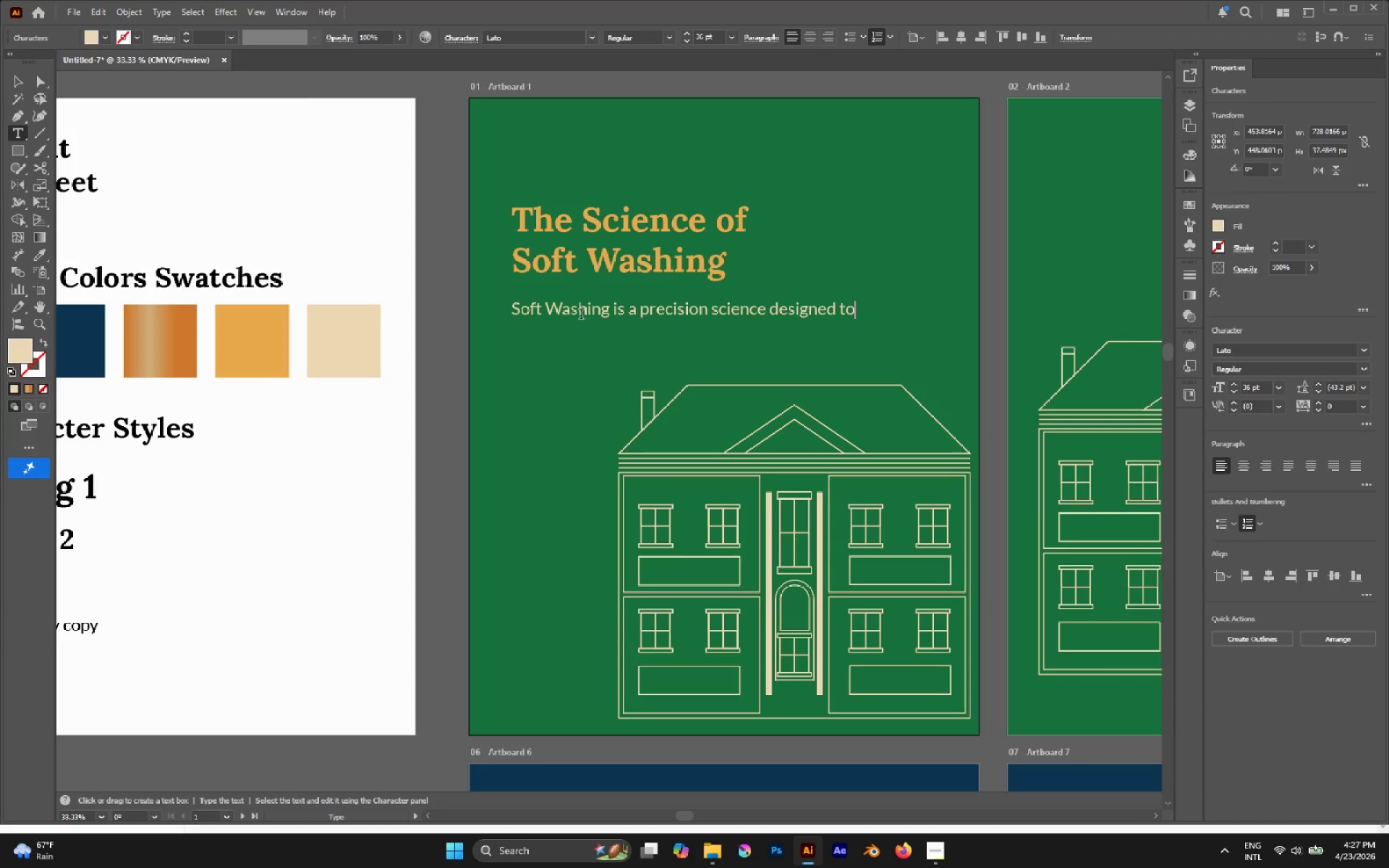 
key(Enter)
 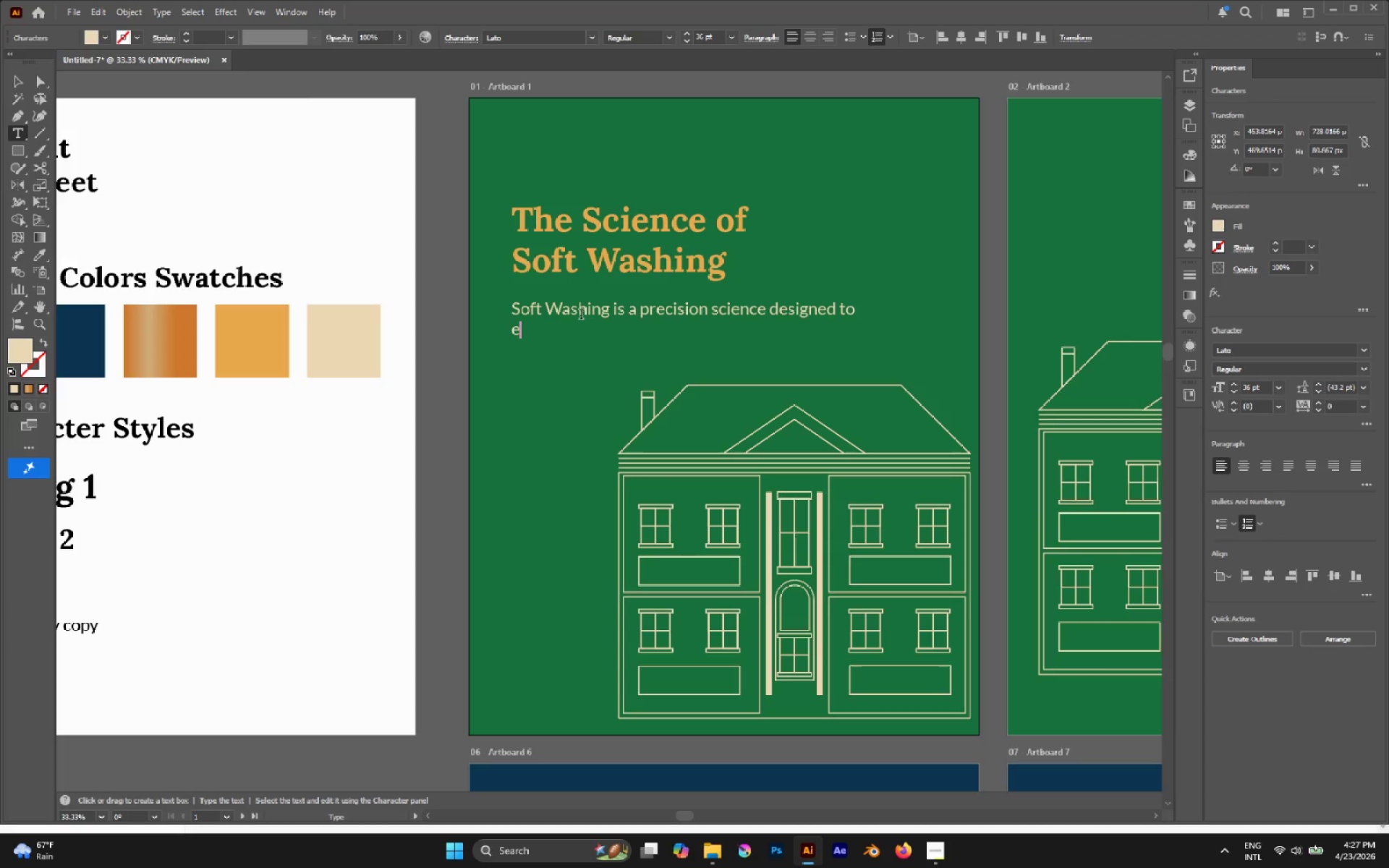 
type(eradicate )
 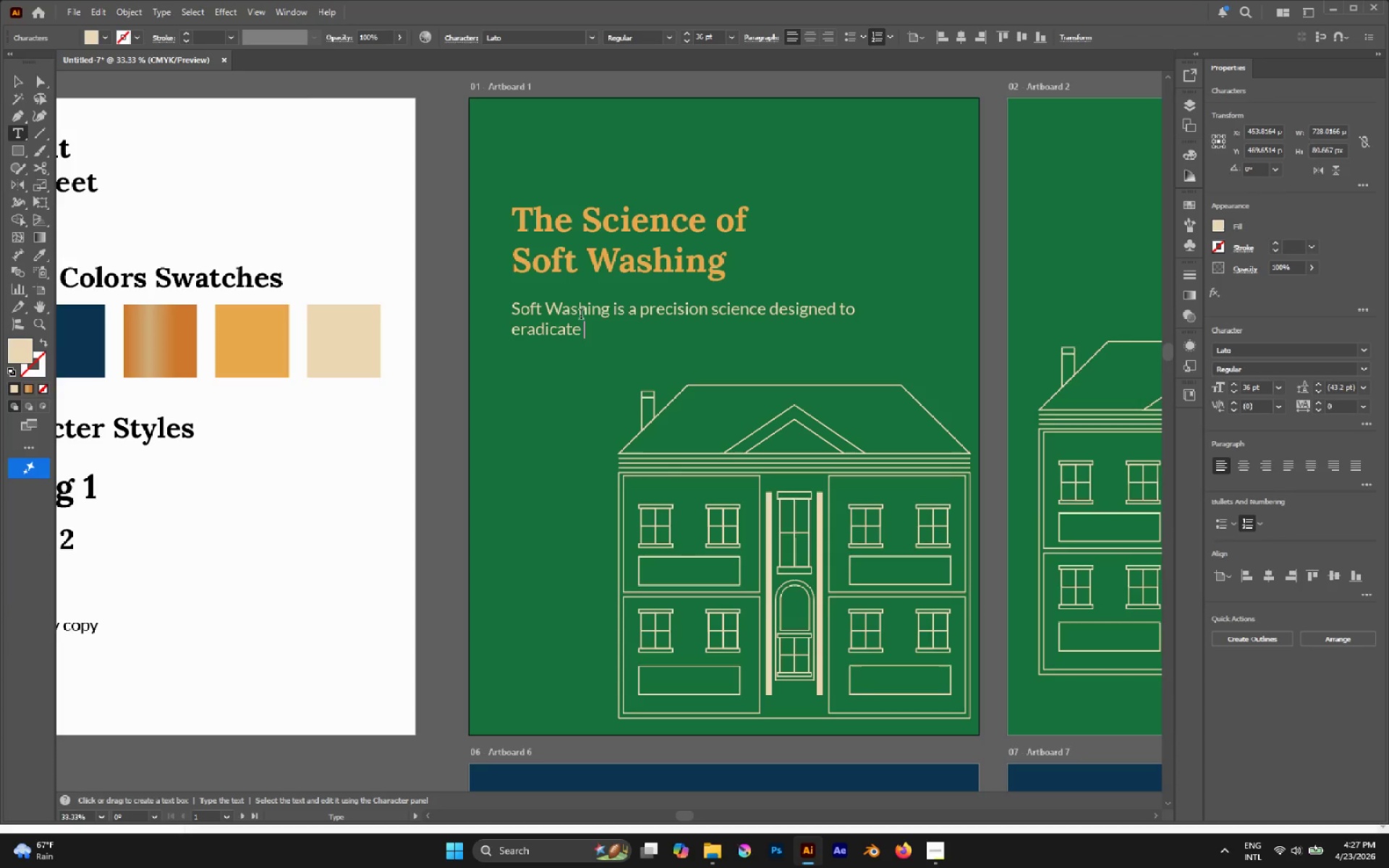 
wait(6.19)
 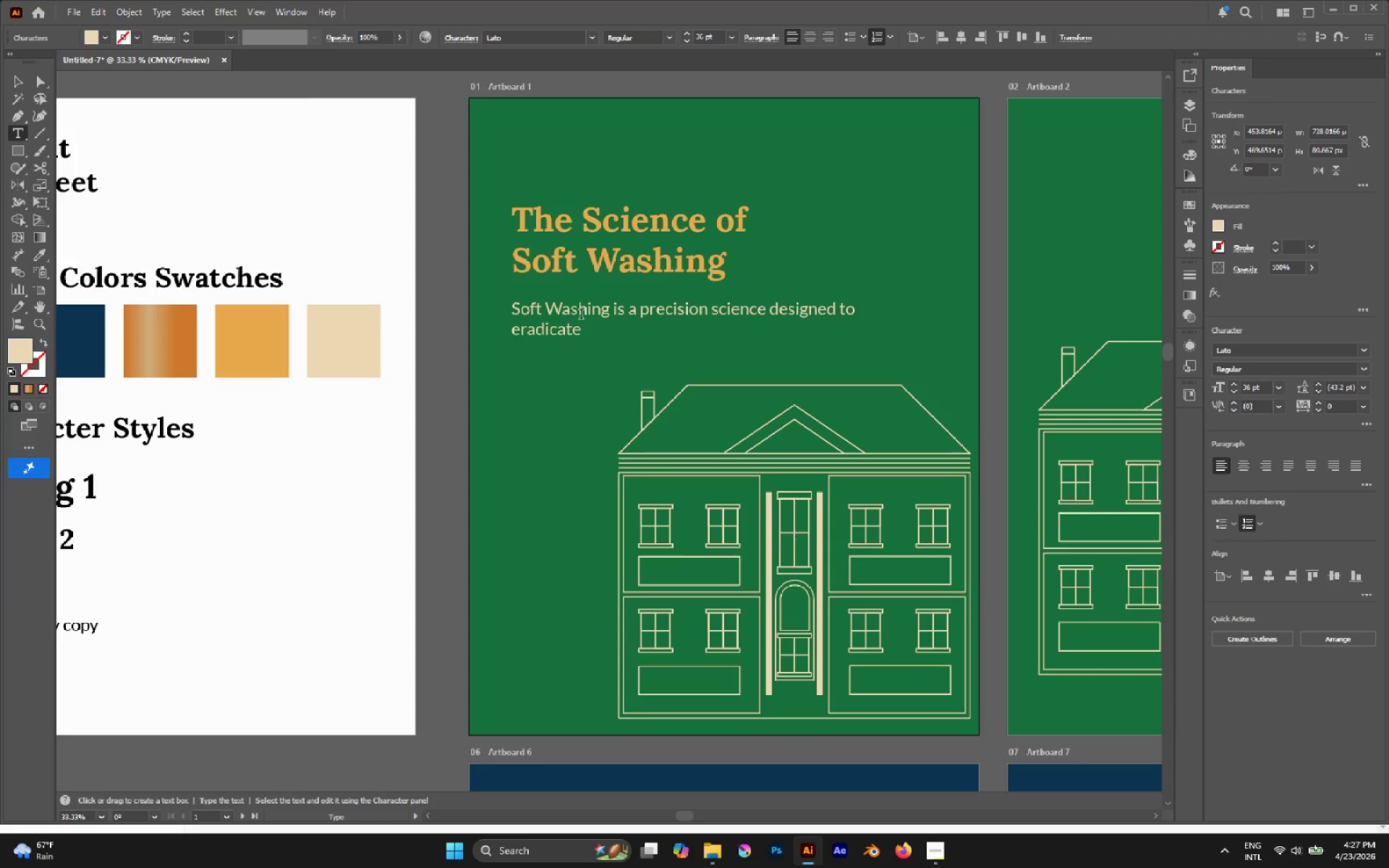 
type(biodeterioration at ti)
key(Backspace)
key(Backspace)
type(it's core without)
 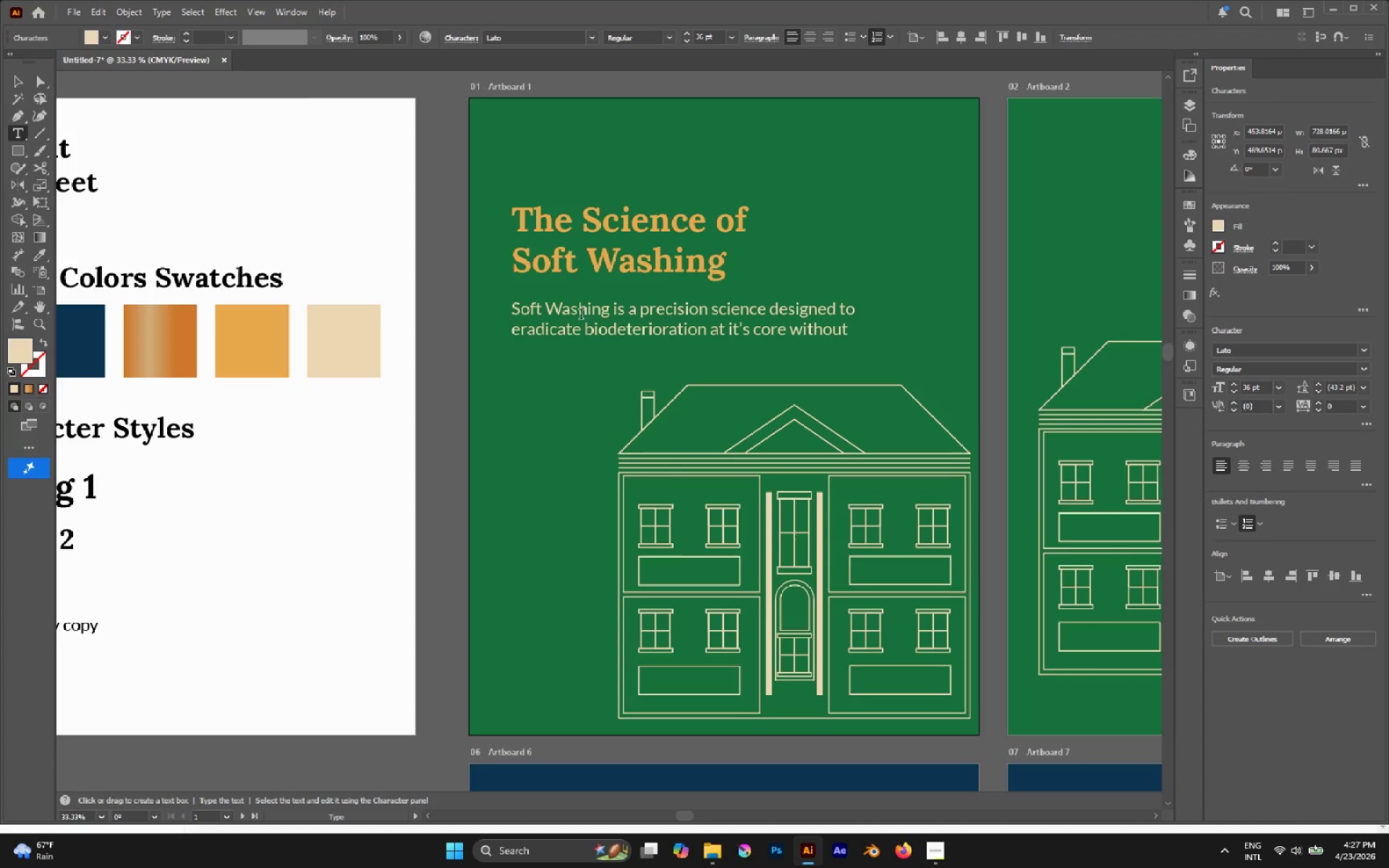 
key(Enter)
 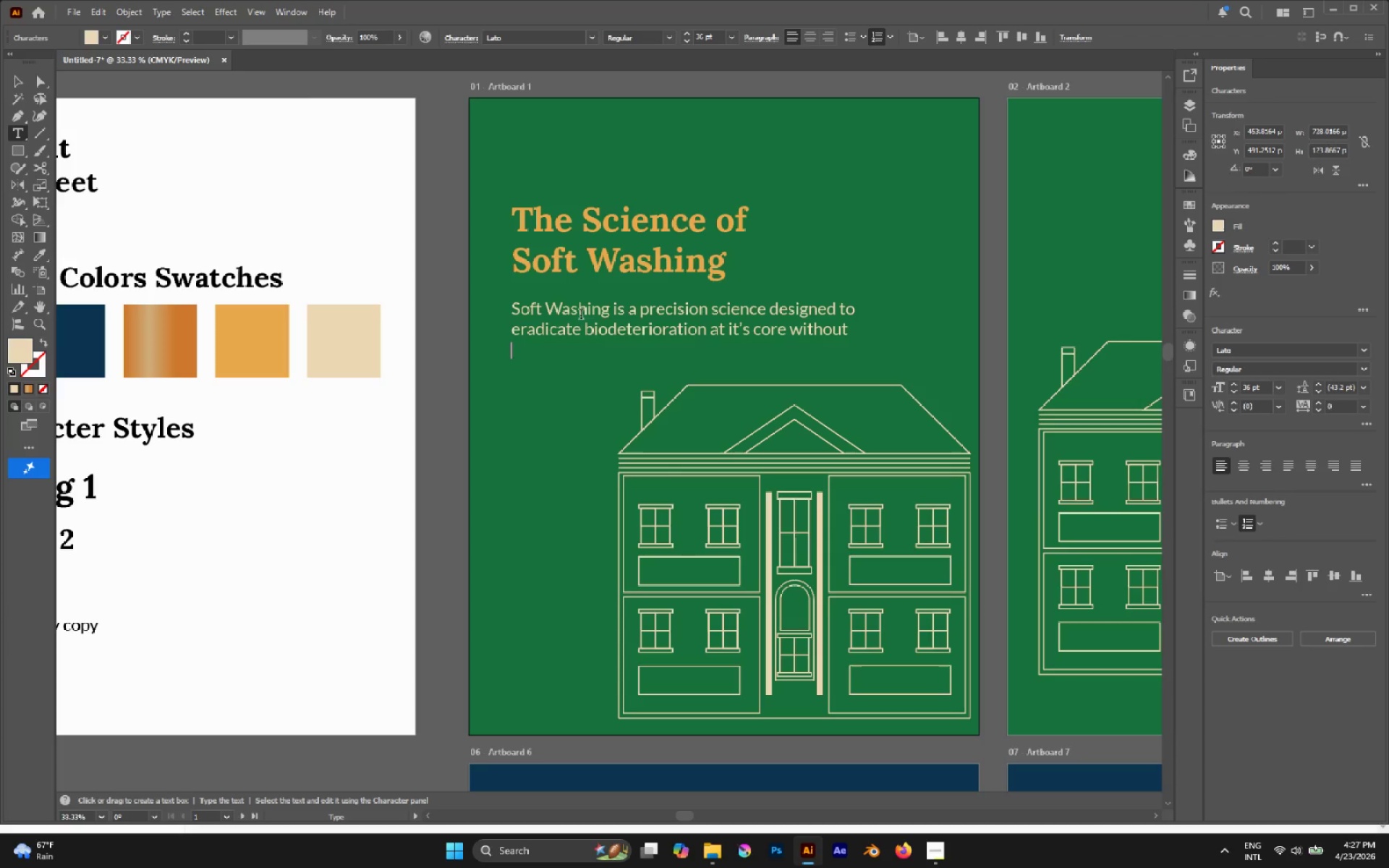 
type(compromising mata)
key(Backspace)
type(erial integrity)
 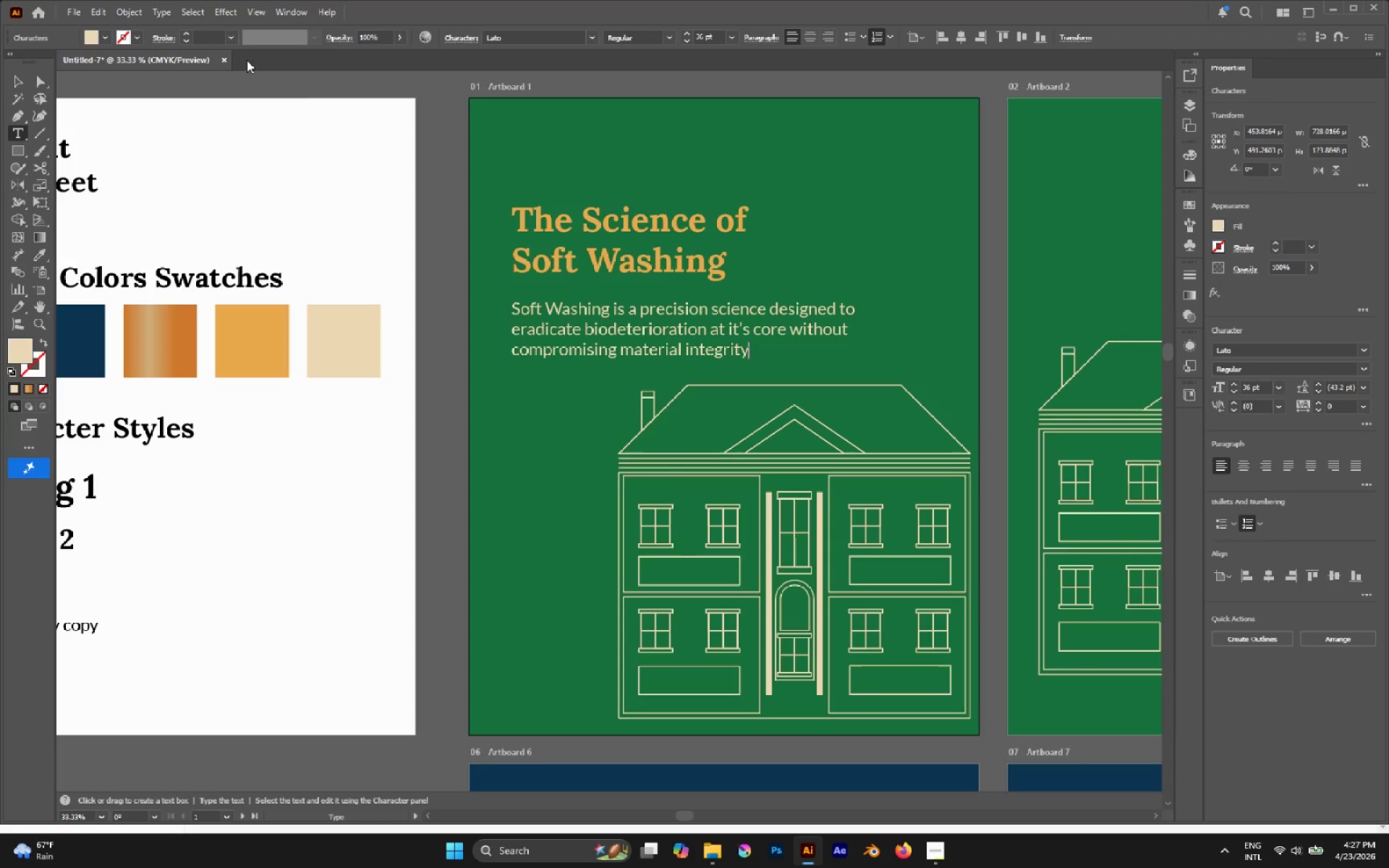 
key(Period)
 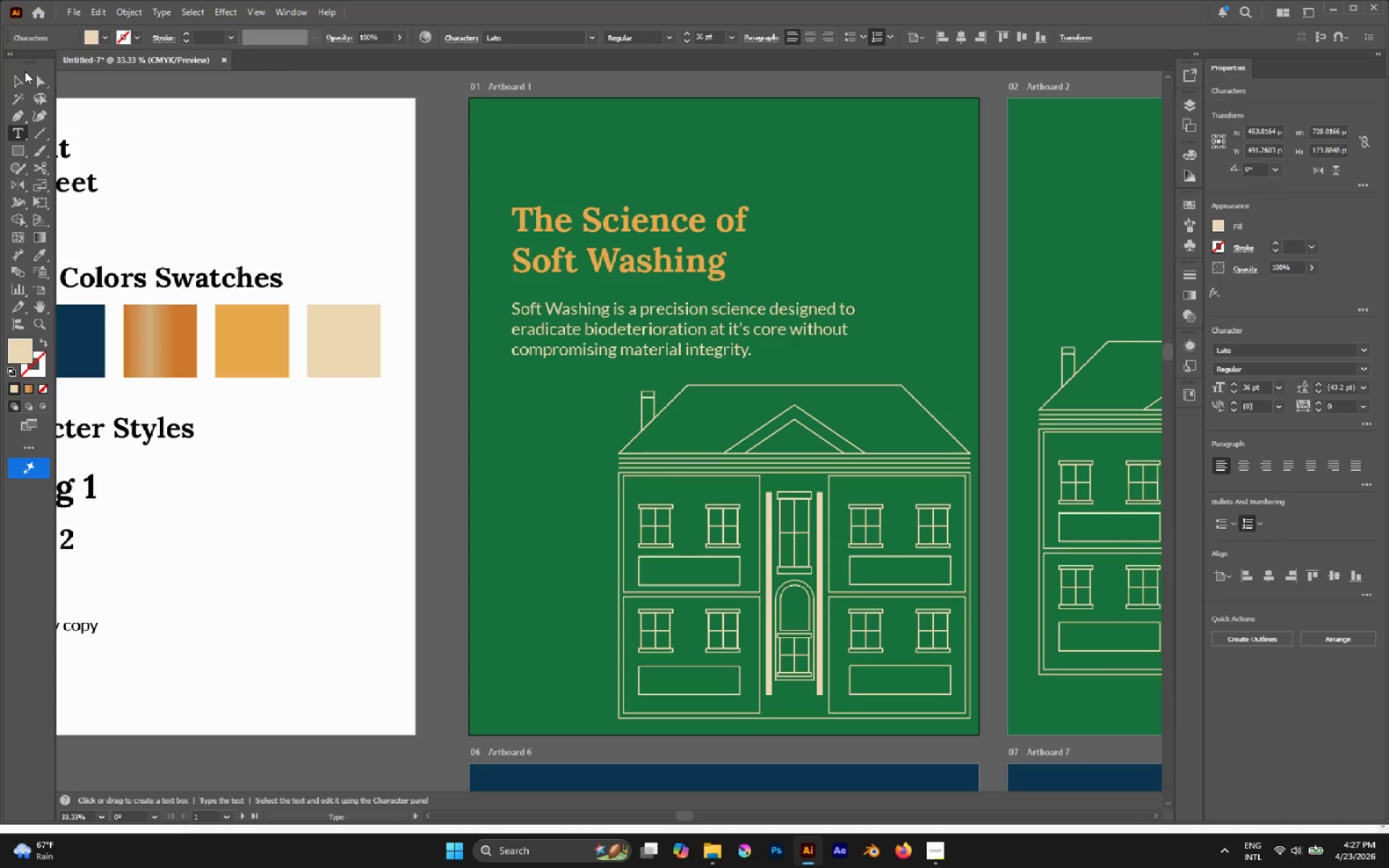 
left_click([23, 82])
 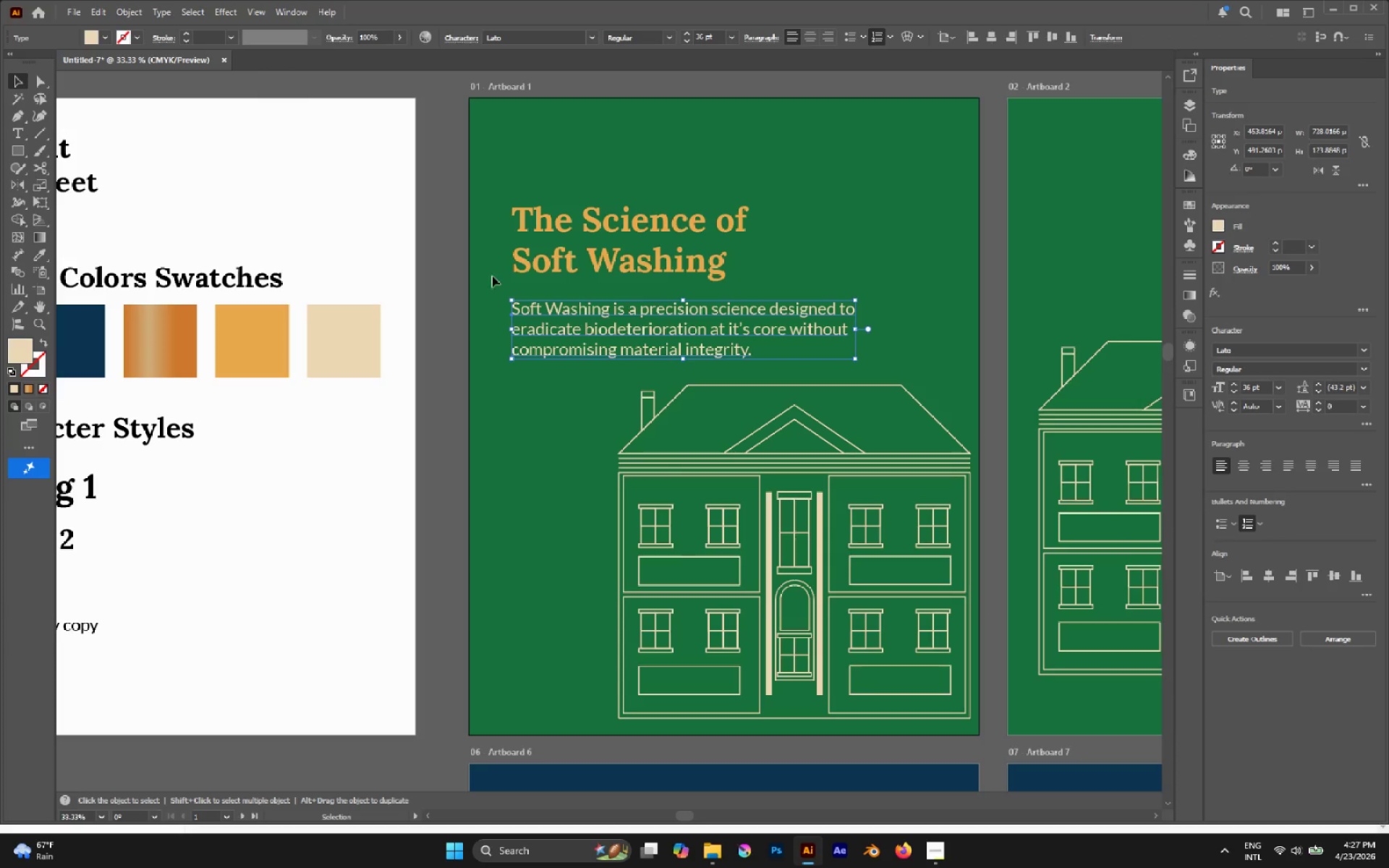 
hold_key(key=AltLeft, duration=0.47)
scroll: coordinate [652, 305], scroll_direction: up, amount: 2.0
 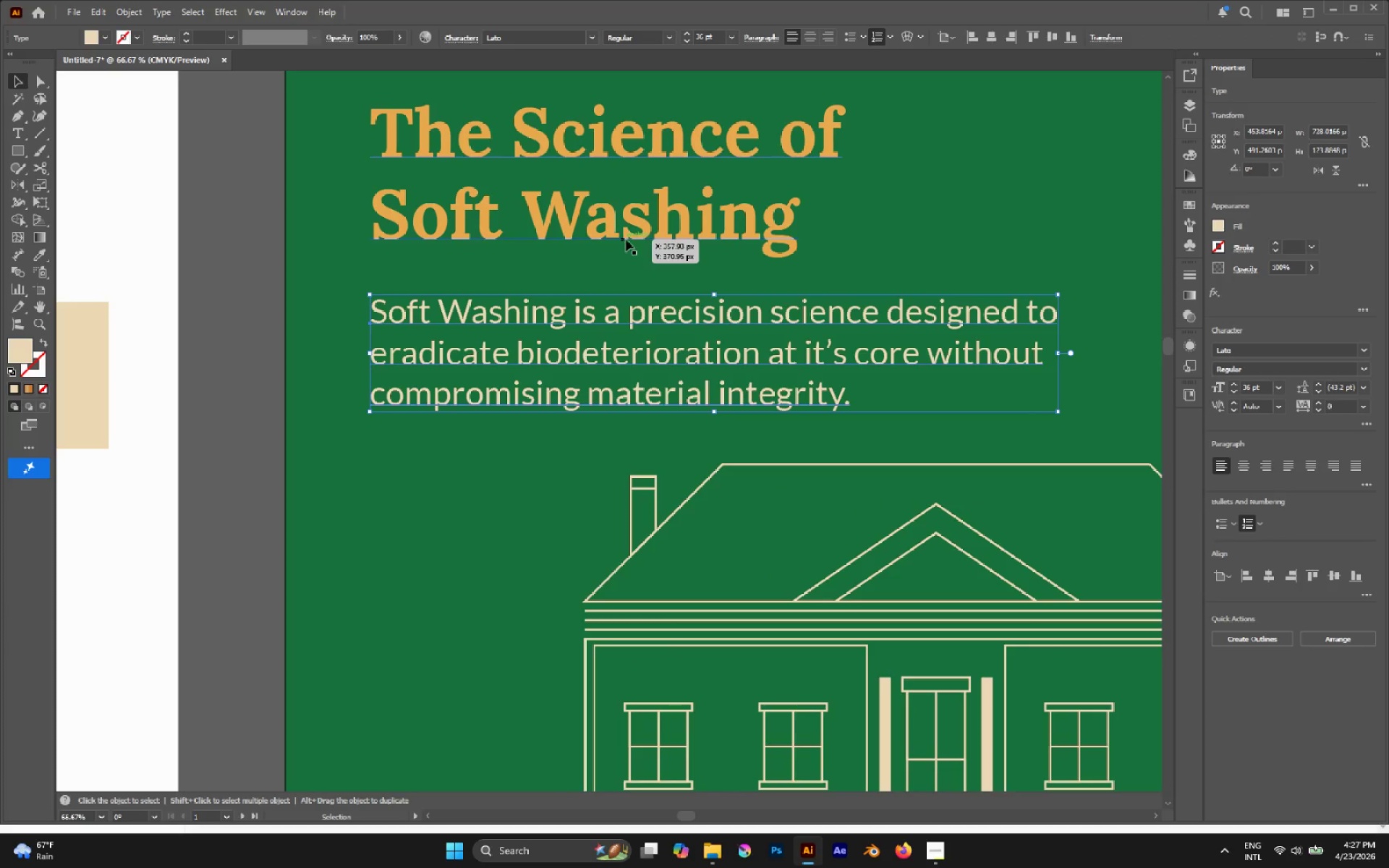 
left_click_drag(start_coordinate=[626, 237], to_coordinate=[630, 263])
 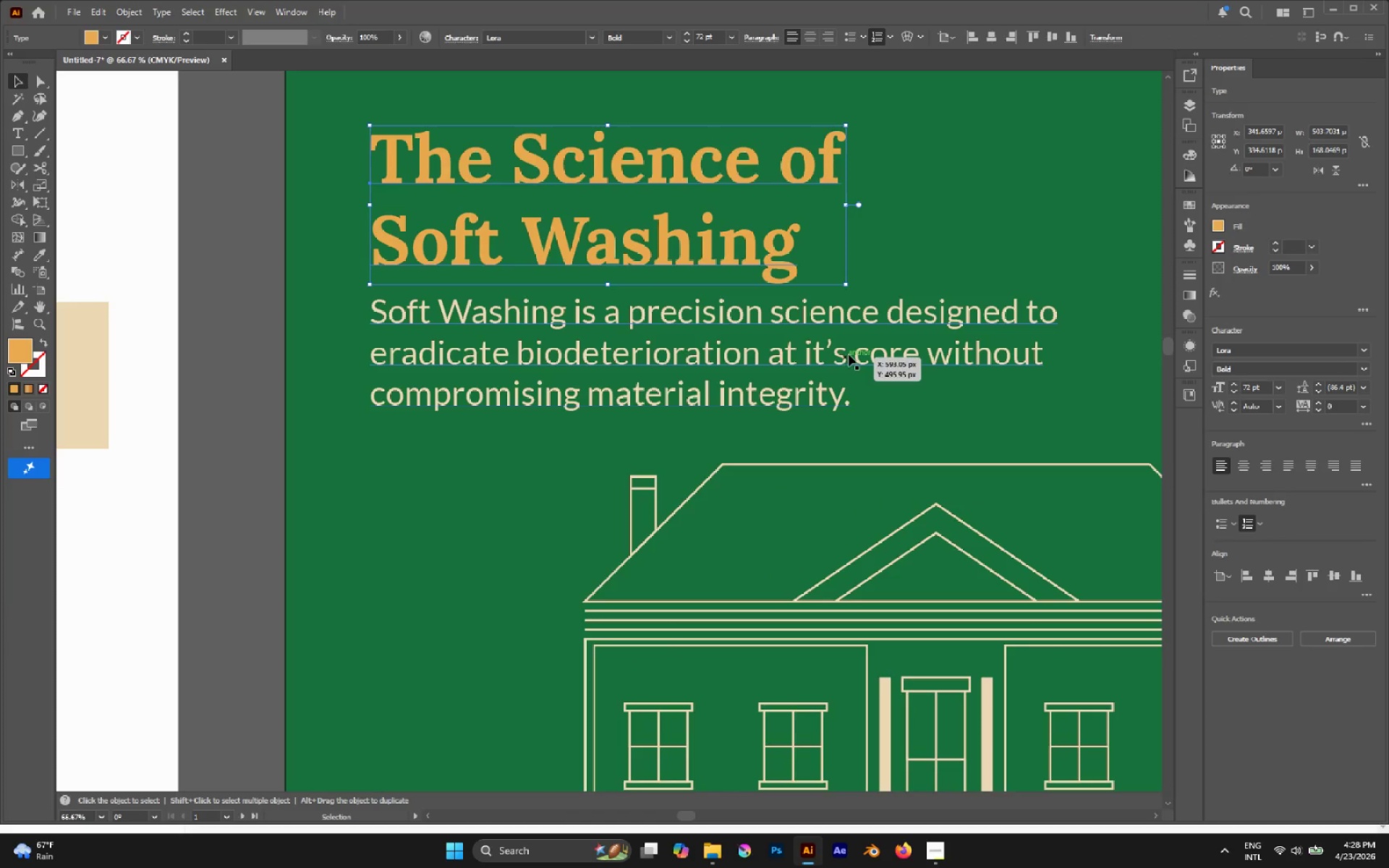 
hold_key(key=ShiftLeft, duration=0.97)
 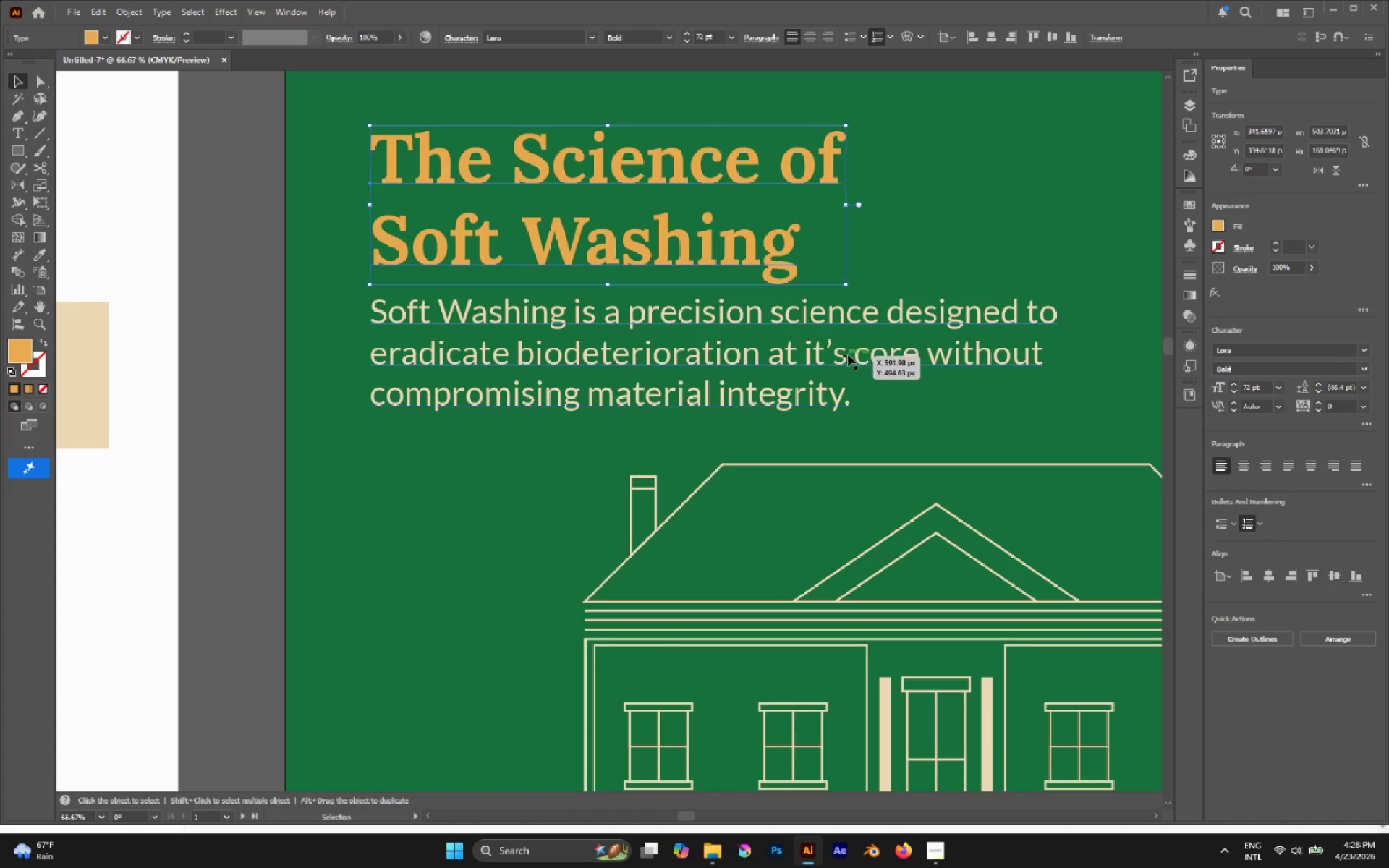 
left_click([849, 354])
 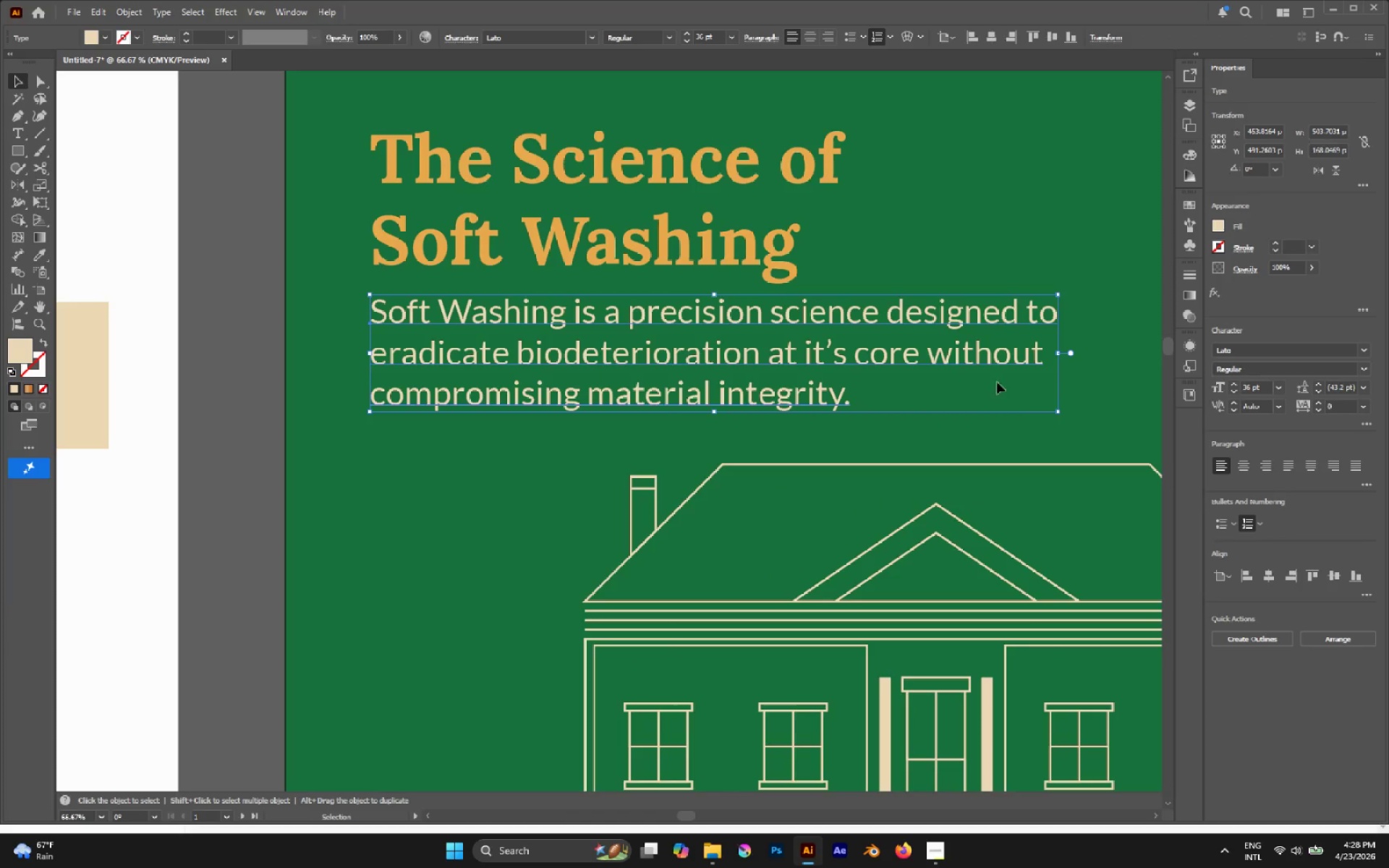 
hold_key(key=ShiftLeft, duration=2.23)
left_click_drag(start_coordinate=[1055, 356], to_coordinate=[938, 336])
 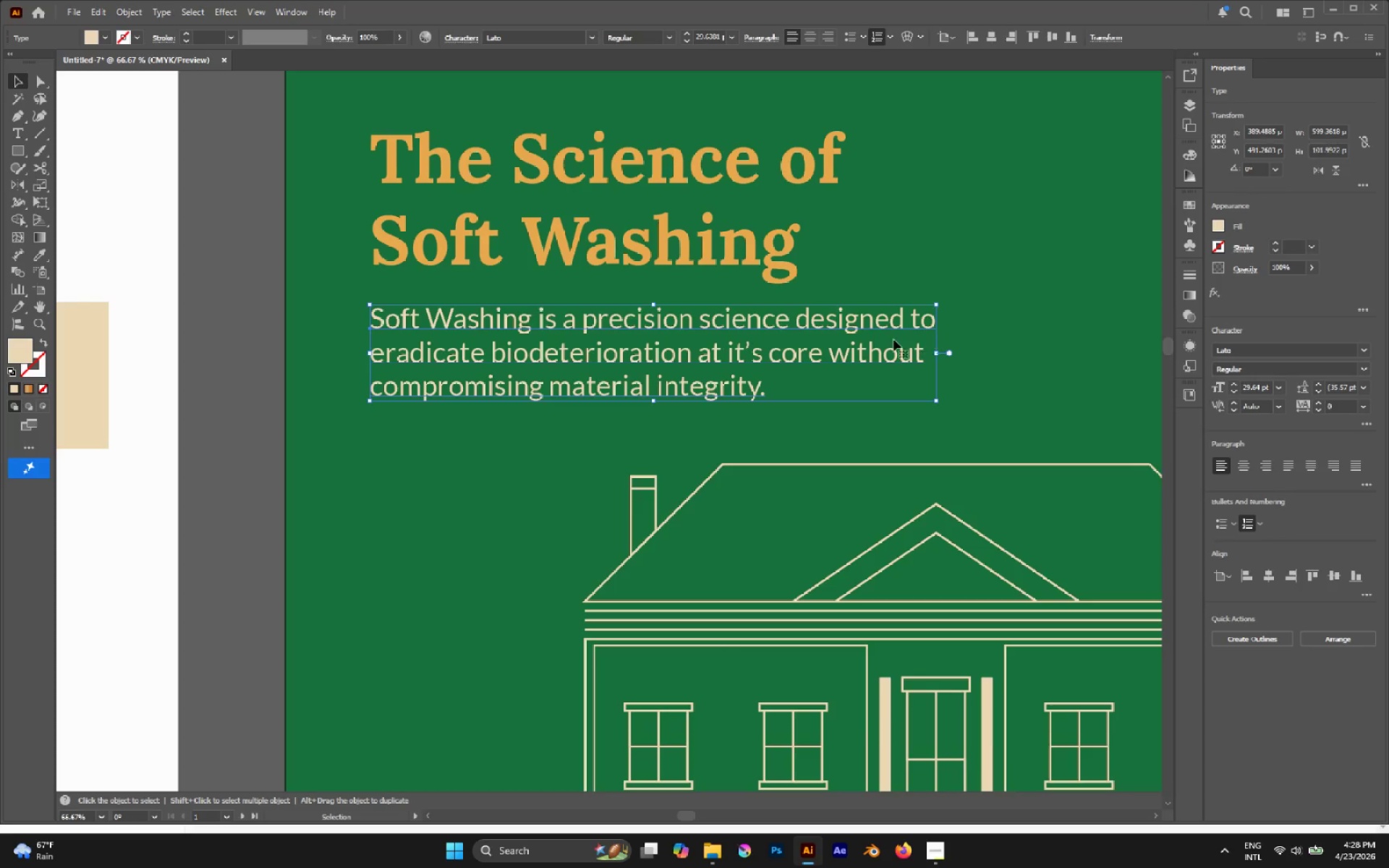 
hold_key(key=AltLeft, duration=0.44)
scroll: coordinate [891, 339], scroll_direction: down, amount: 2.0
 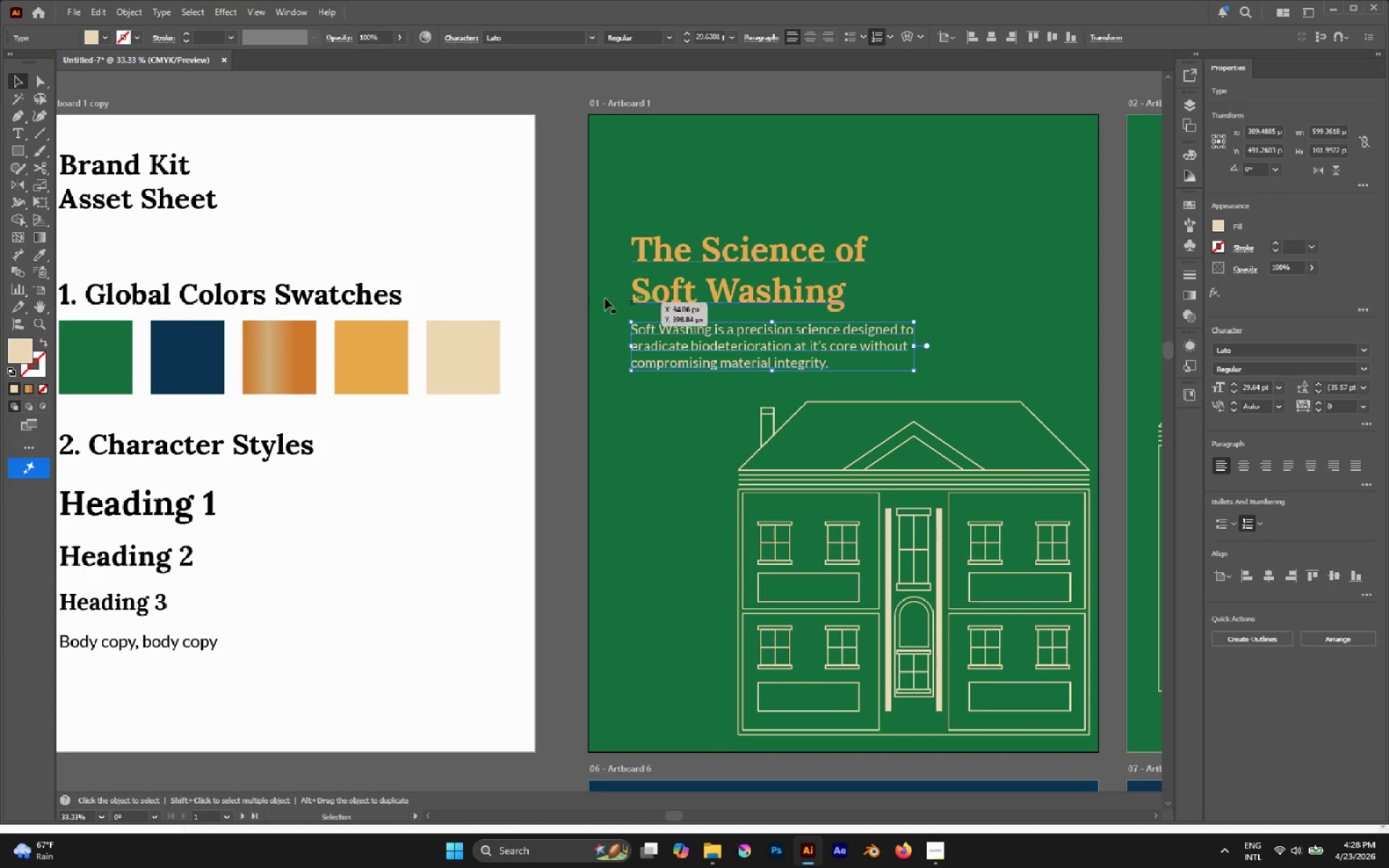 
left_click([604, 298])
 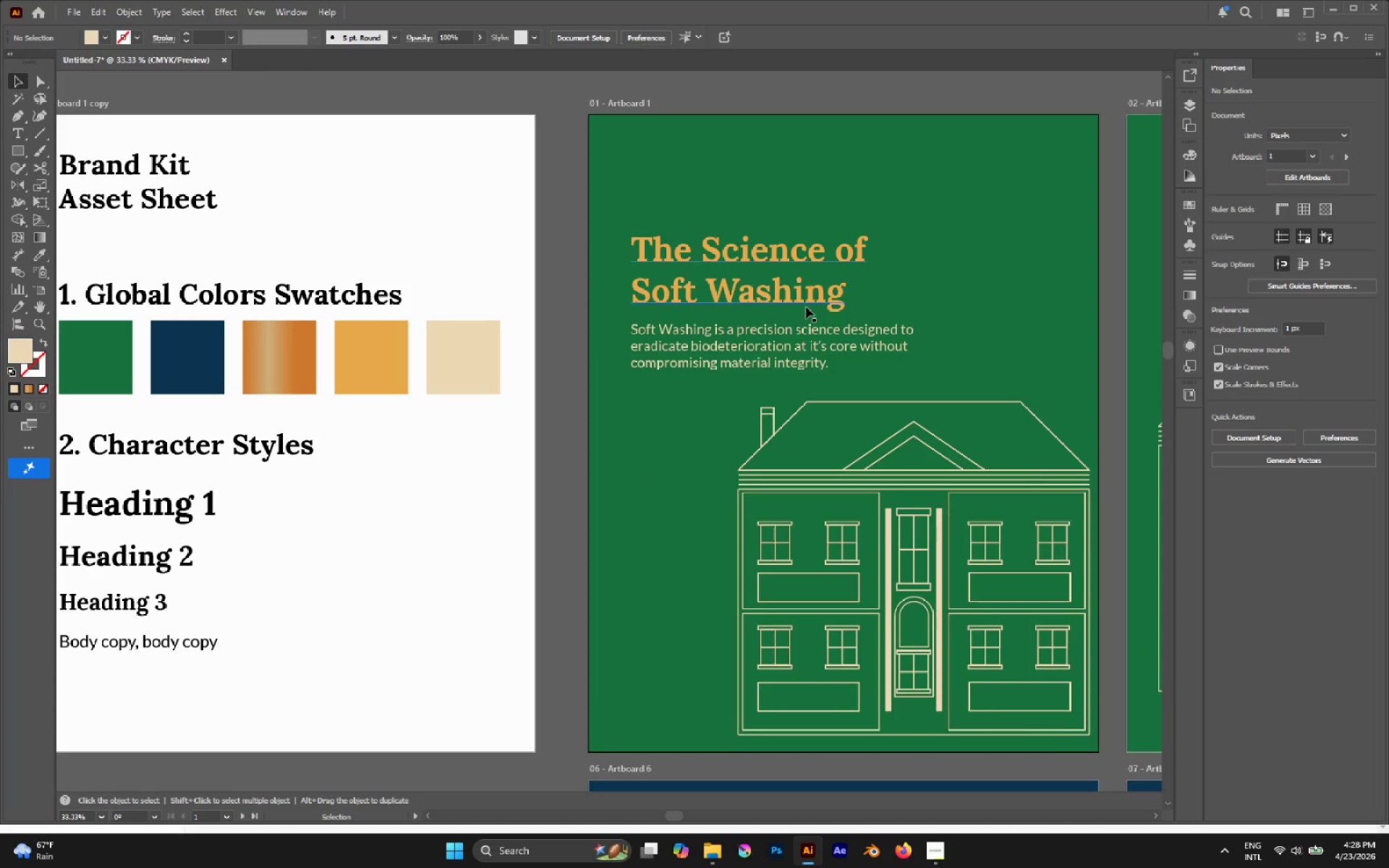 
double_click([807, 306])
 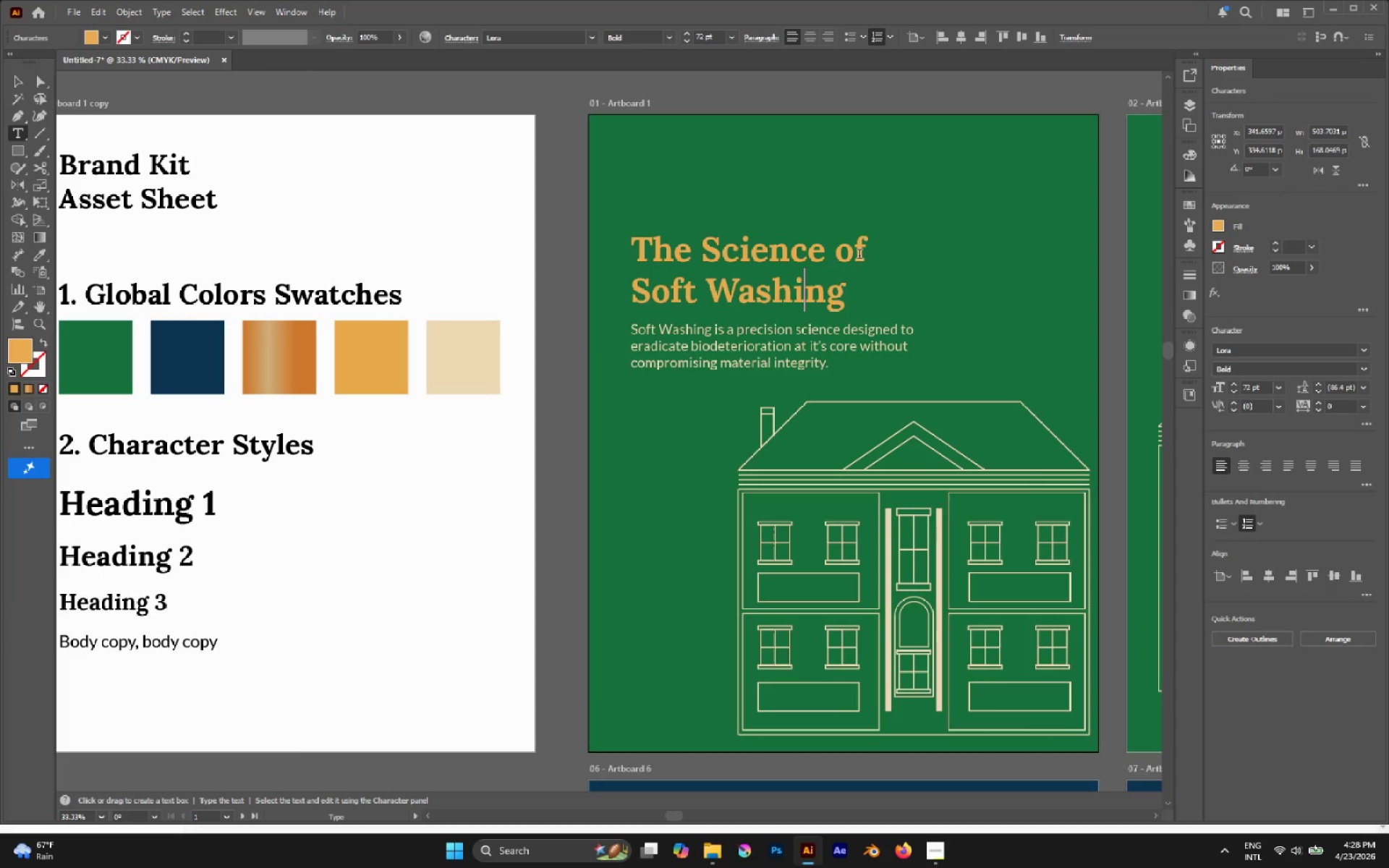 
left_click([860, 253])
 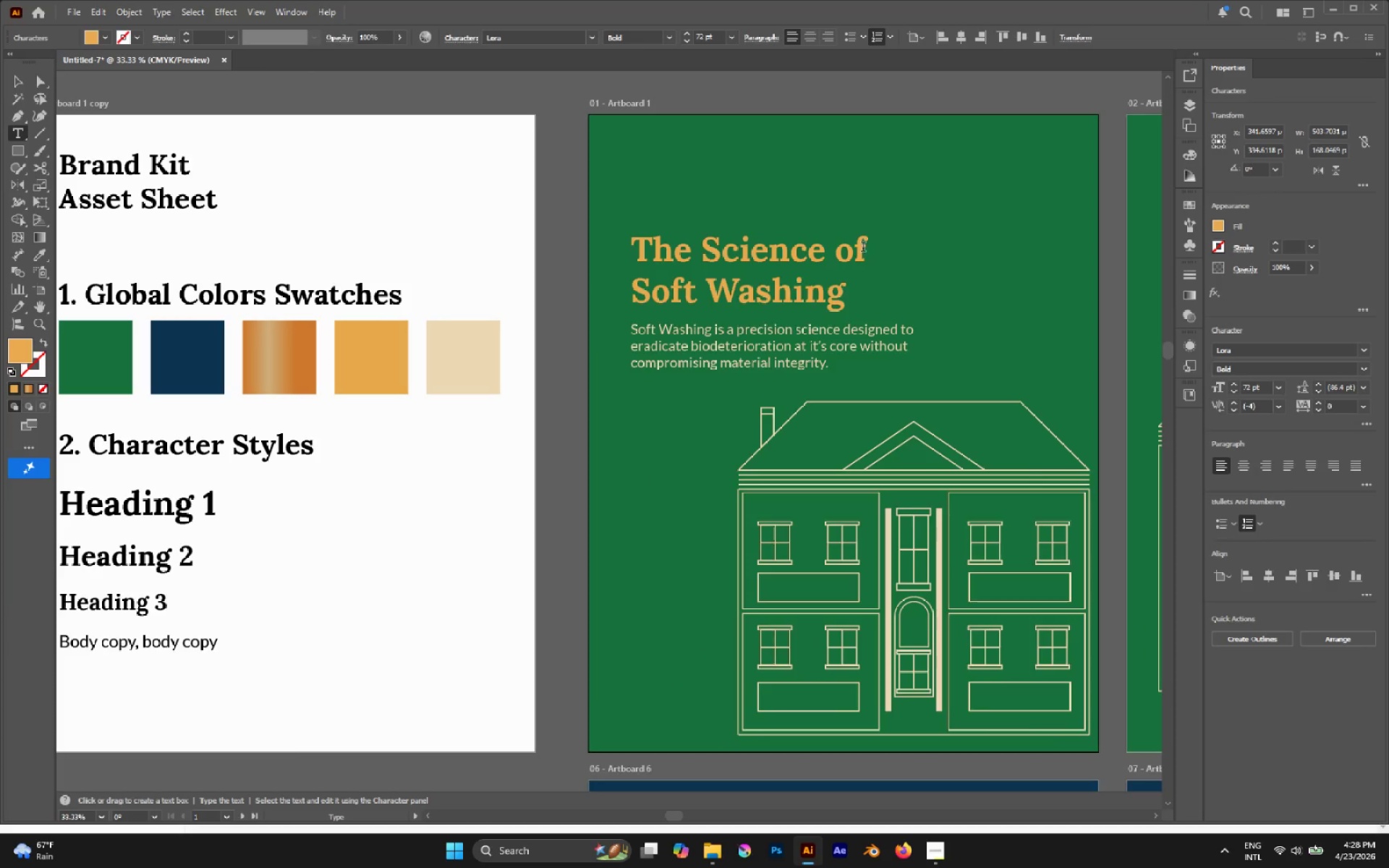 
left_click([863, 248])
 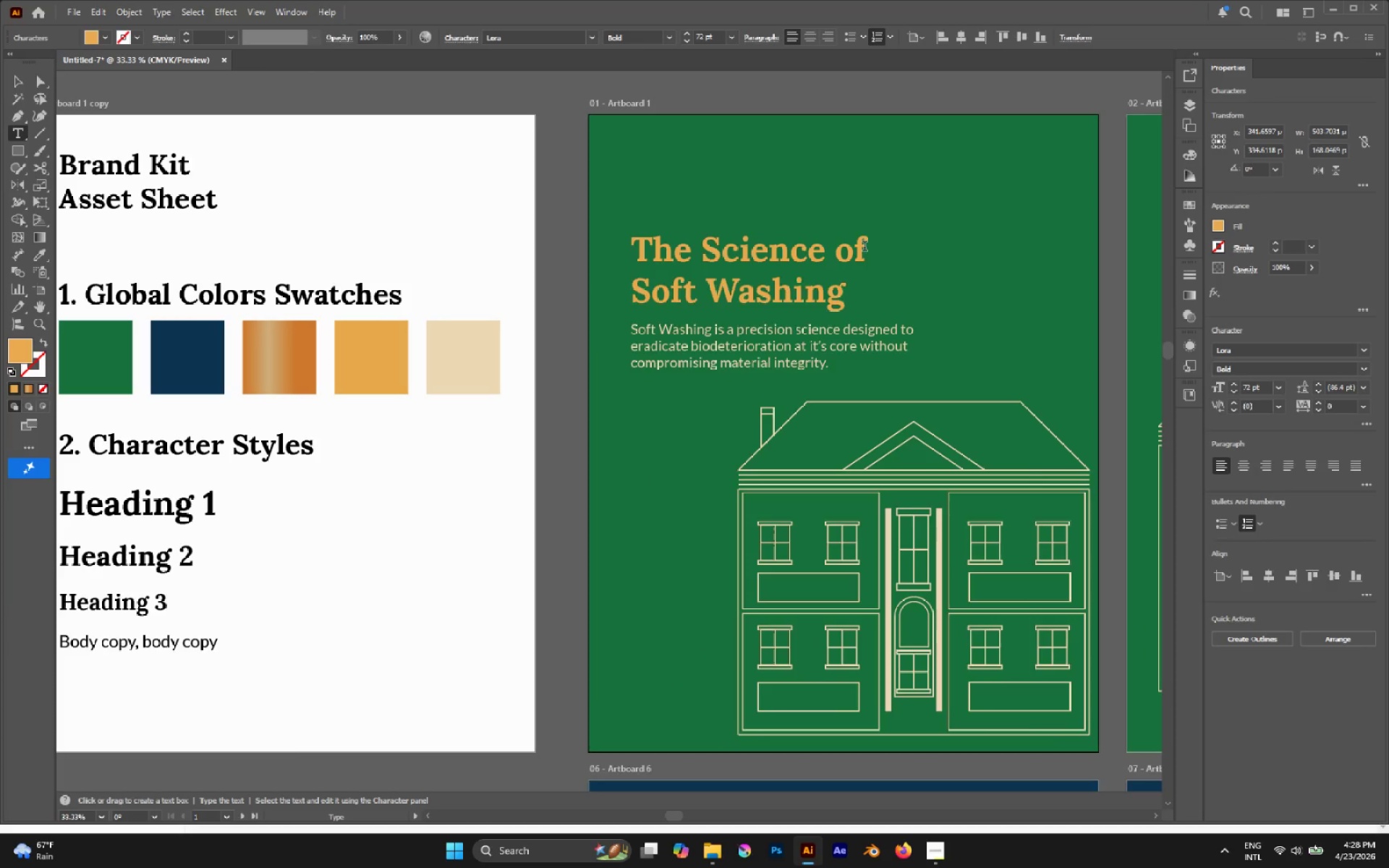 
key(Delete)
 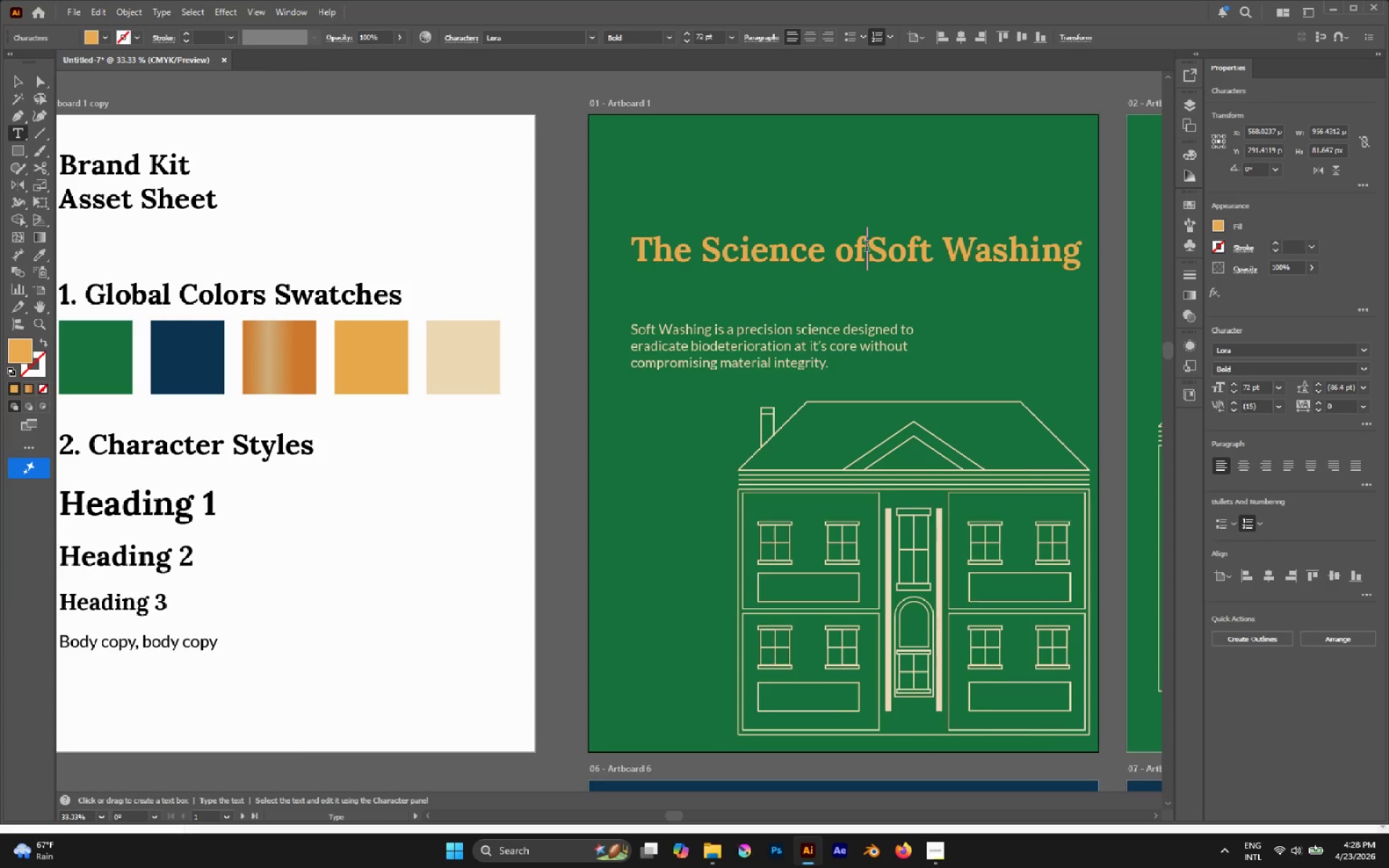 
key(Space)
 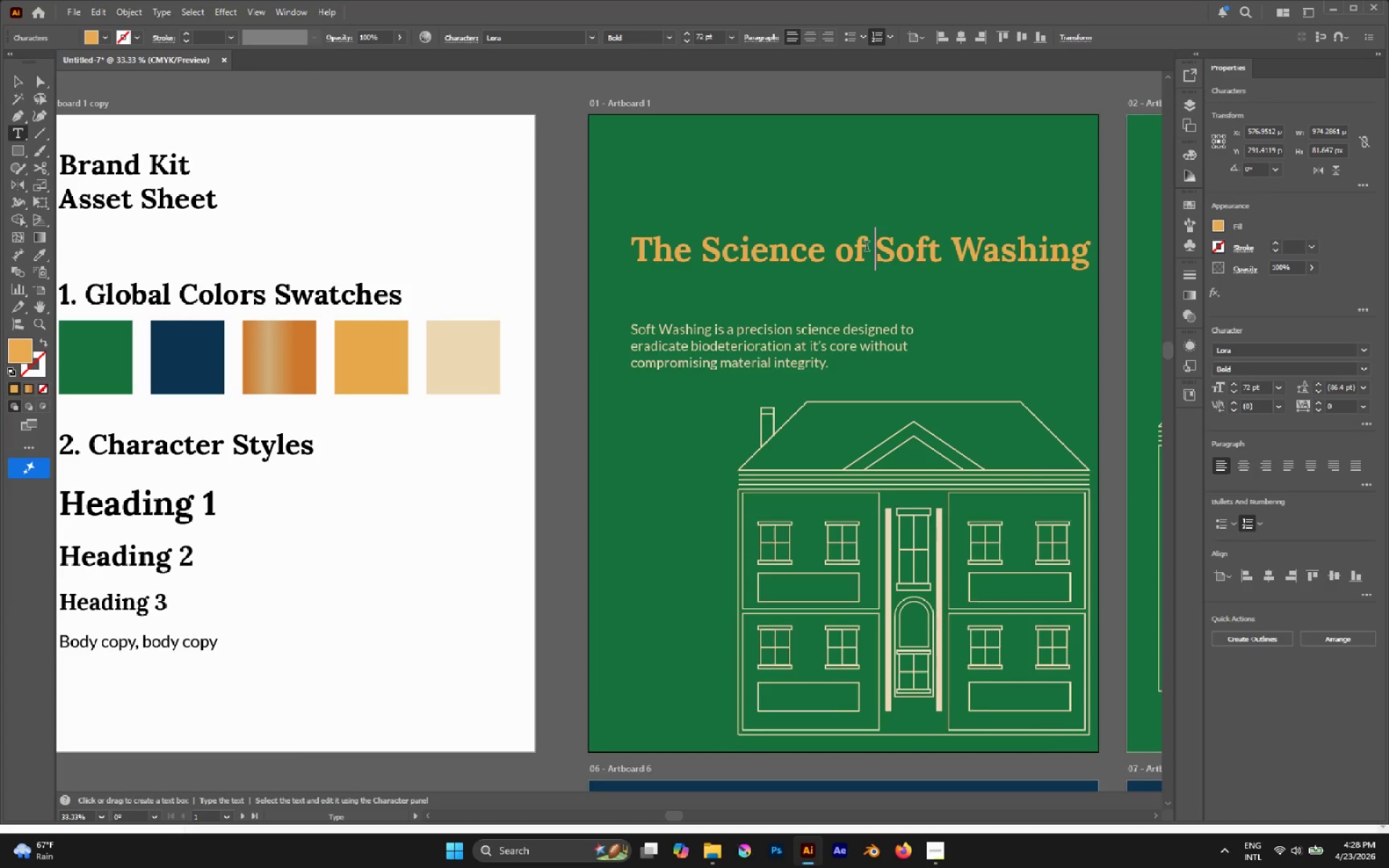 
key(Backspace)
 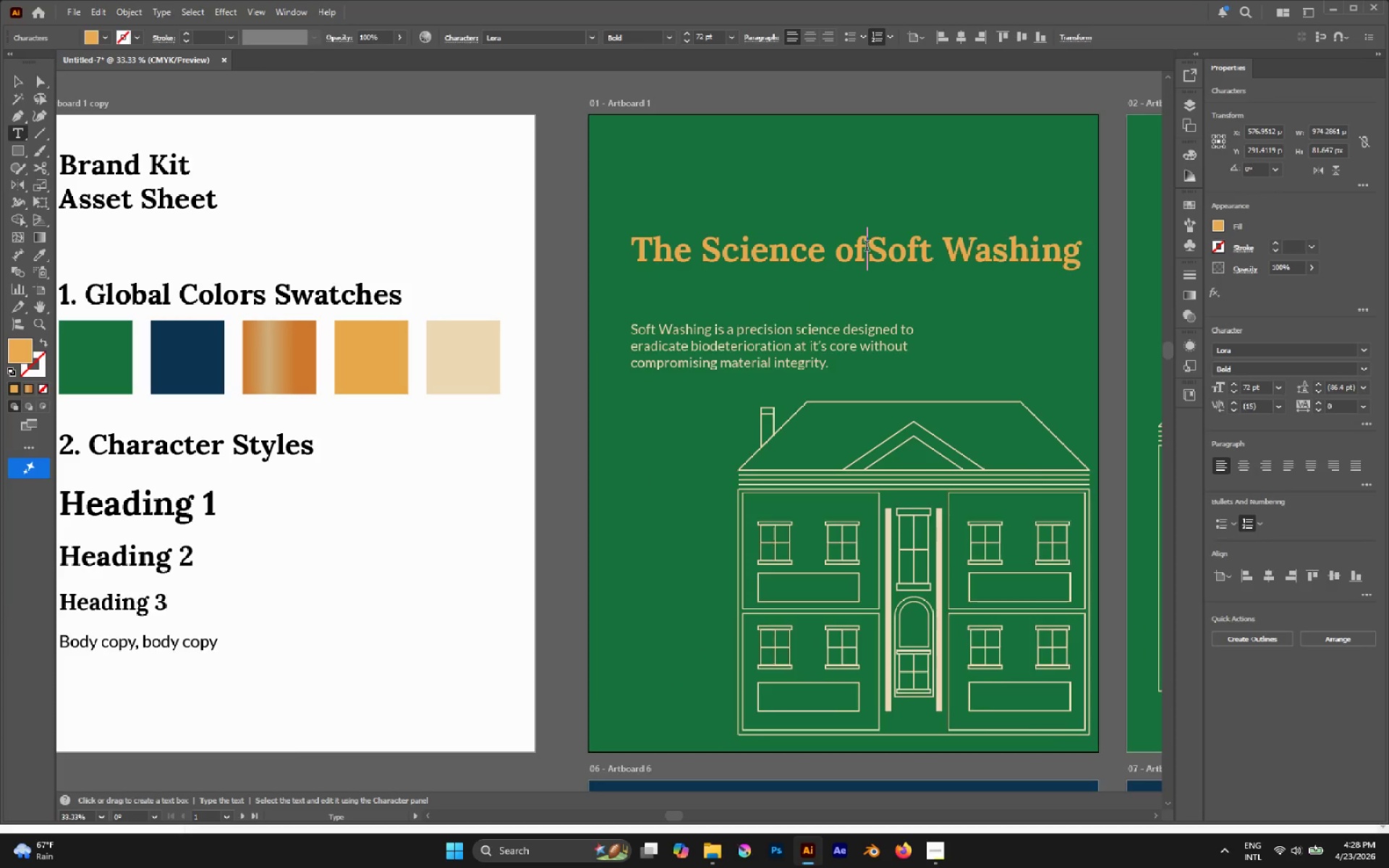 
key(Enter)
 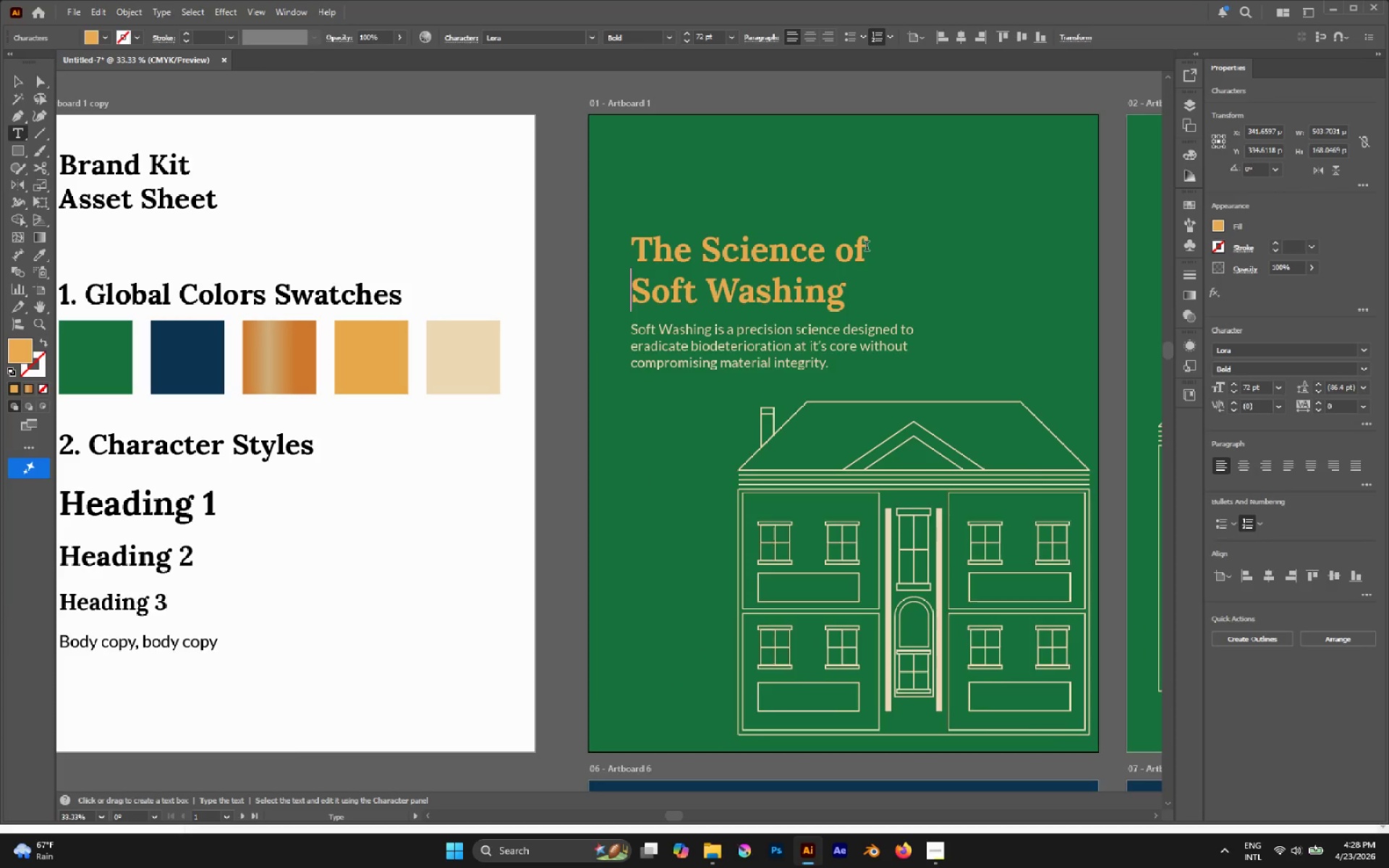 
key(Escape)
 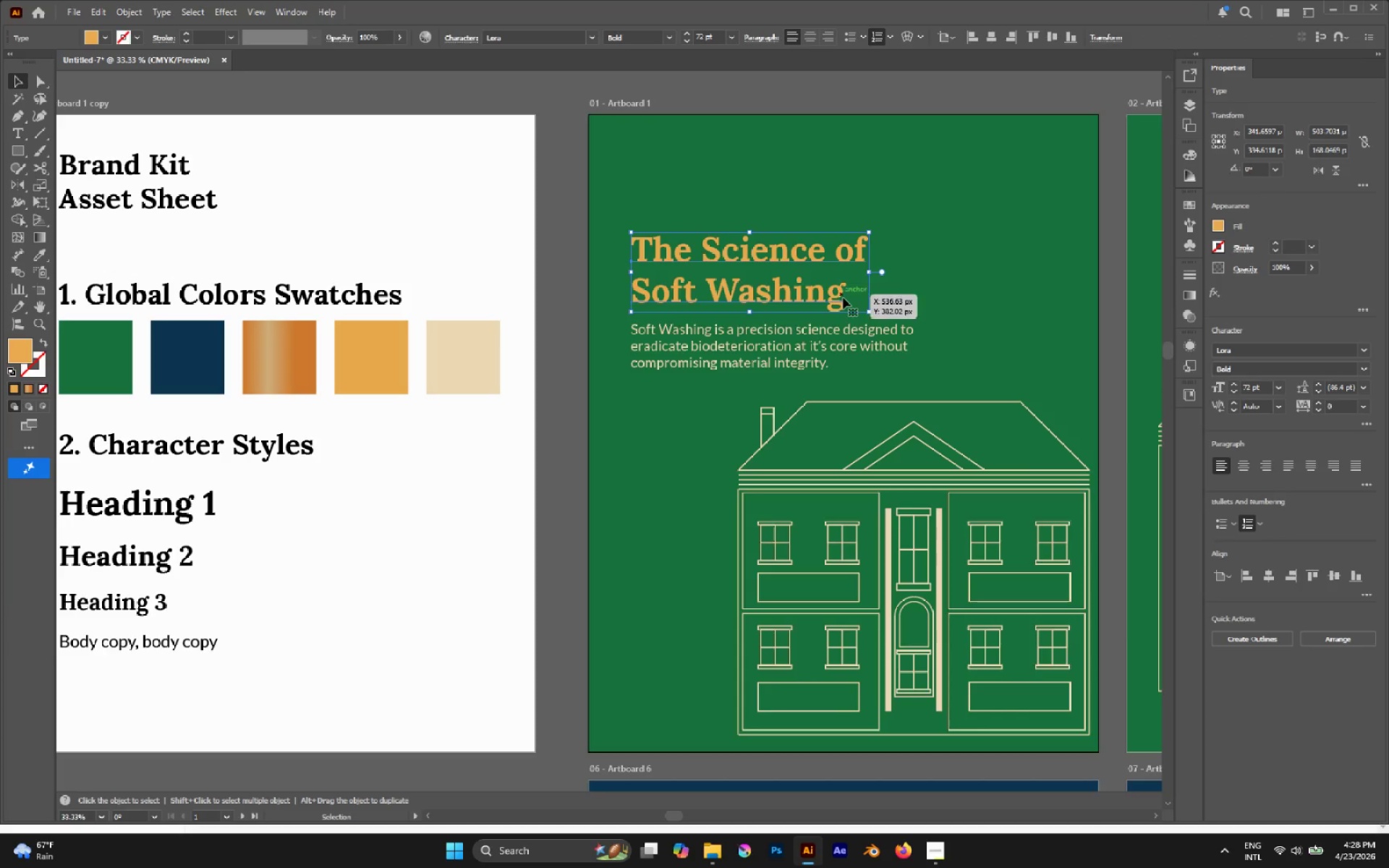 
left_click_drag(start_coordinate=[838, 297], to_coordinate=[837, 303])
 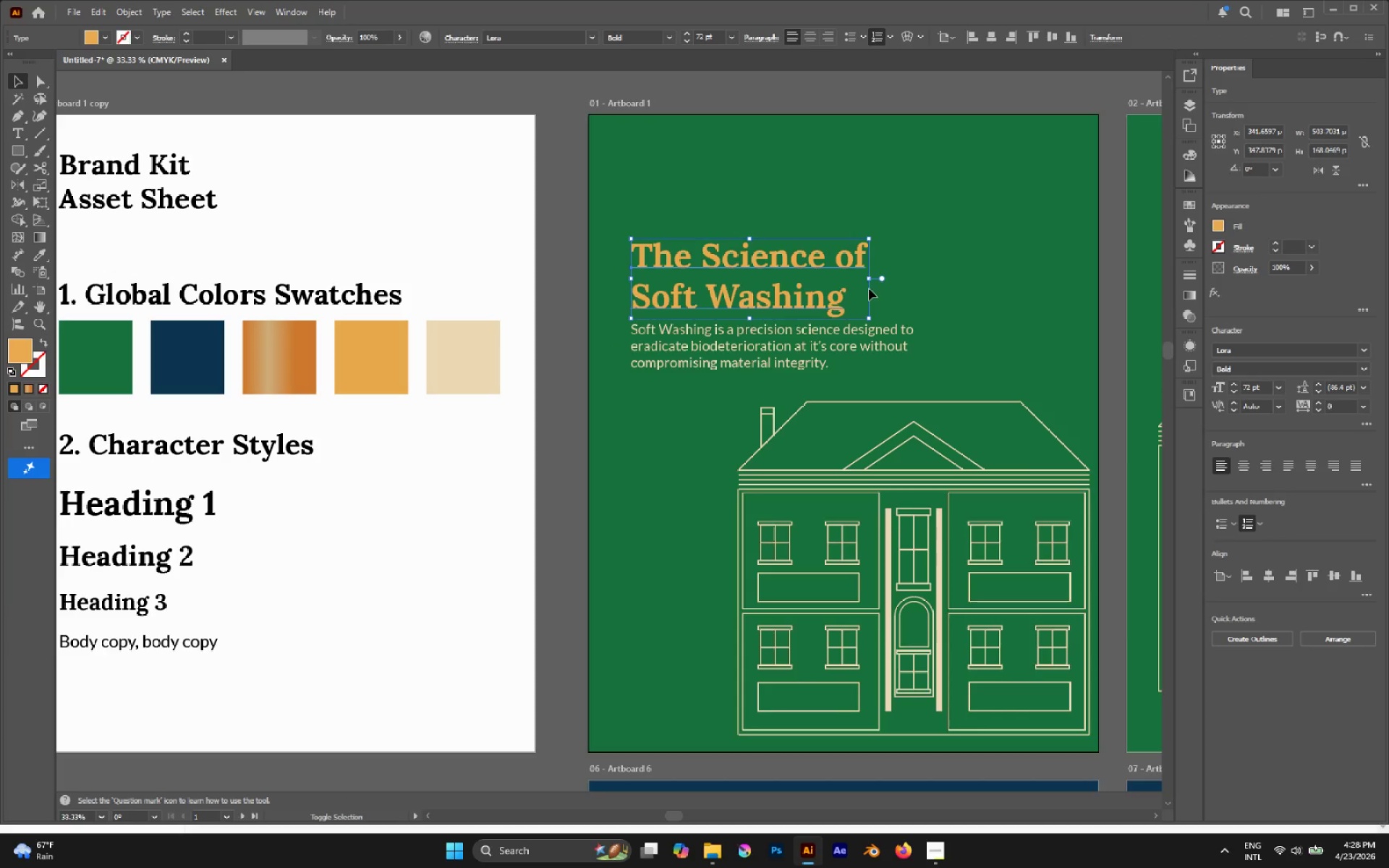 
hold_key(key=ShiftLeft, duration=1.61)
 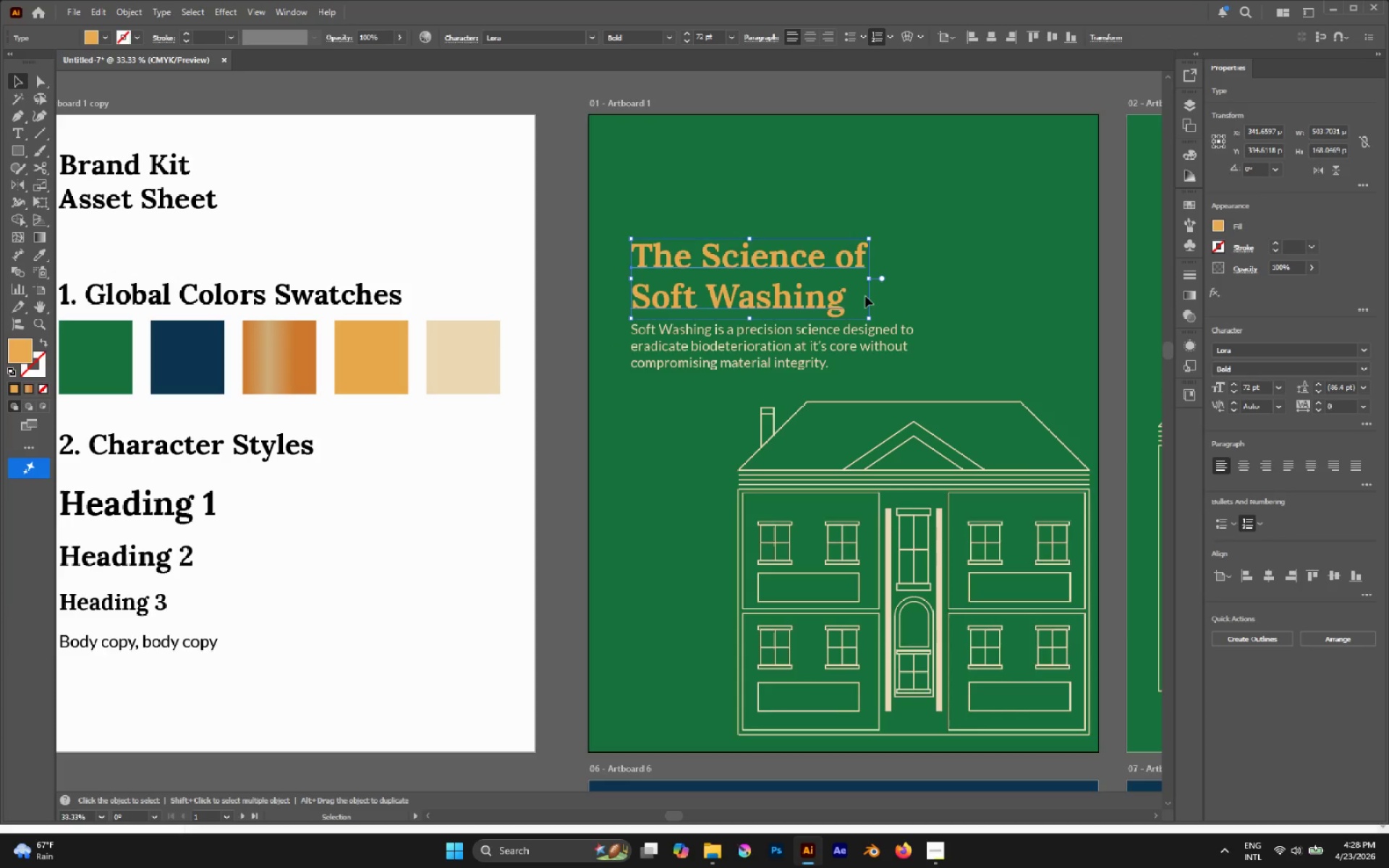 
hold_key(key=ShiftLeft, duration=1.72)
left_click_drag(start_coordinate=[870, 281], to_coordinate=[886, 277])
 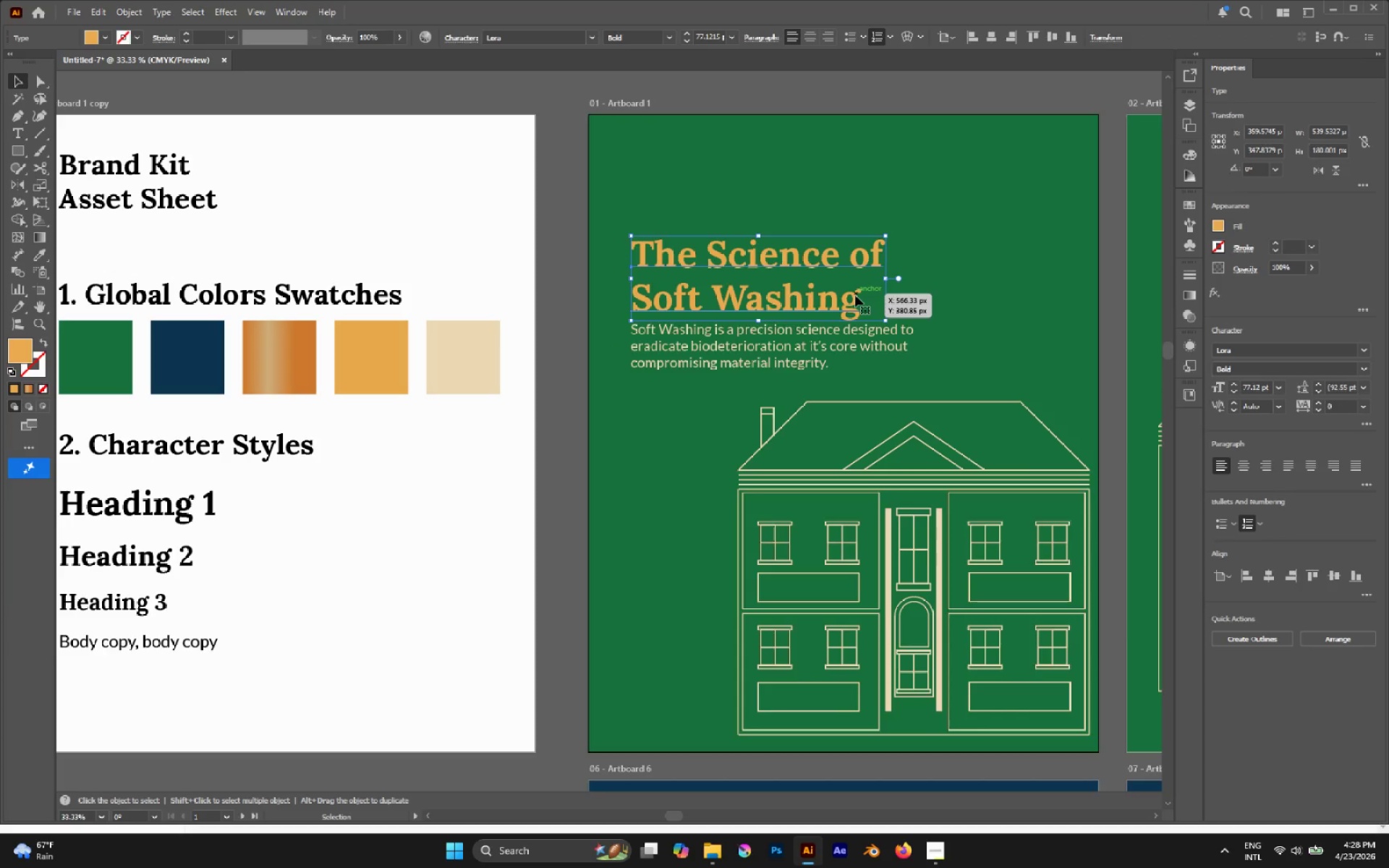 
left_click_drag(start_coordinate=[855, 295], to_coordinate=[856, 289])
 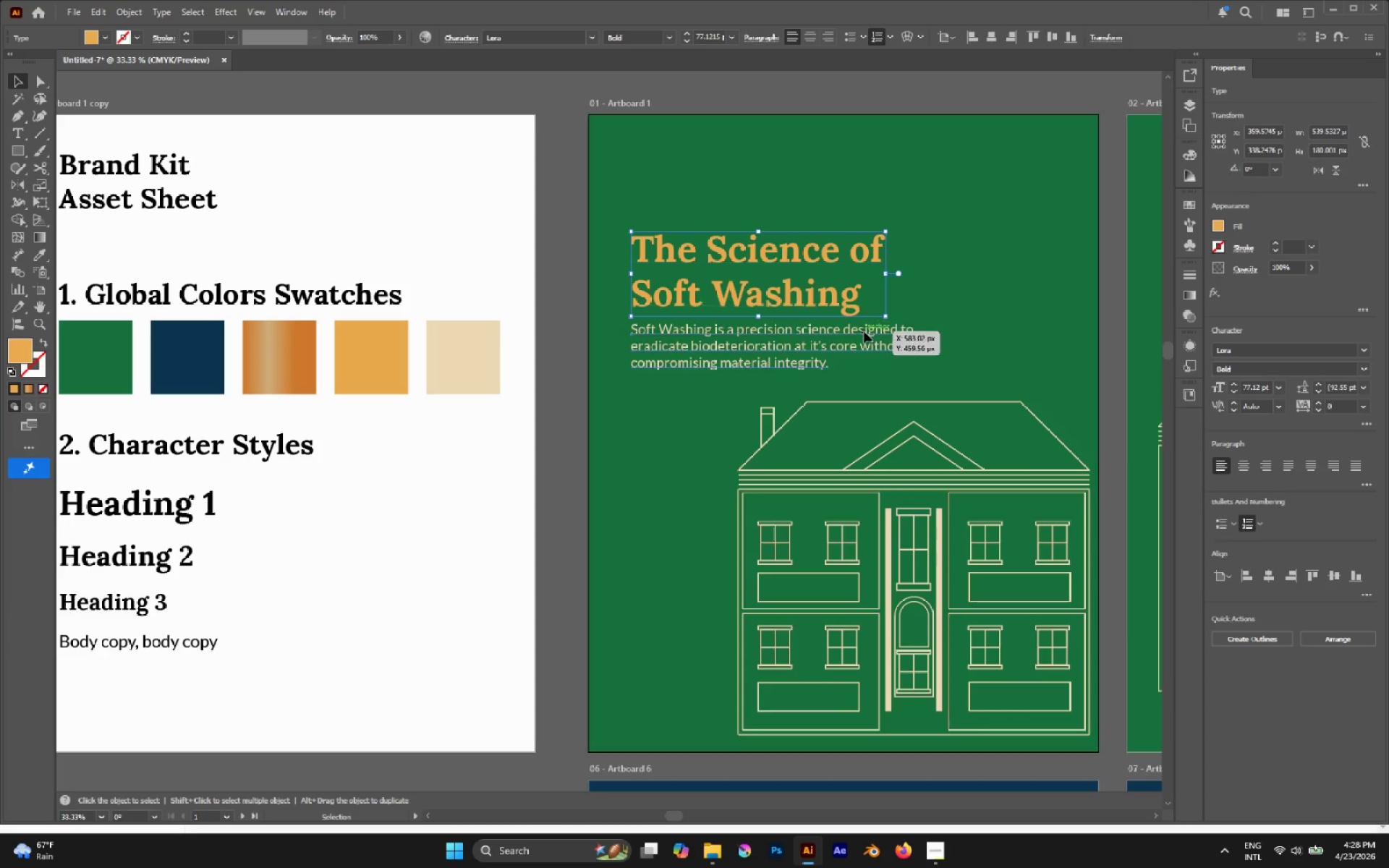 
hold_key(key=ShiftLeft, duration=1.08)
 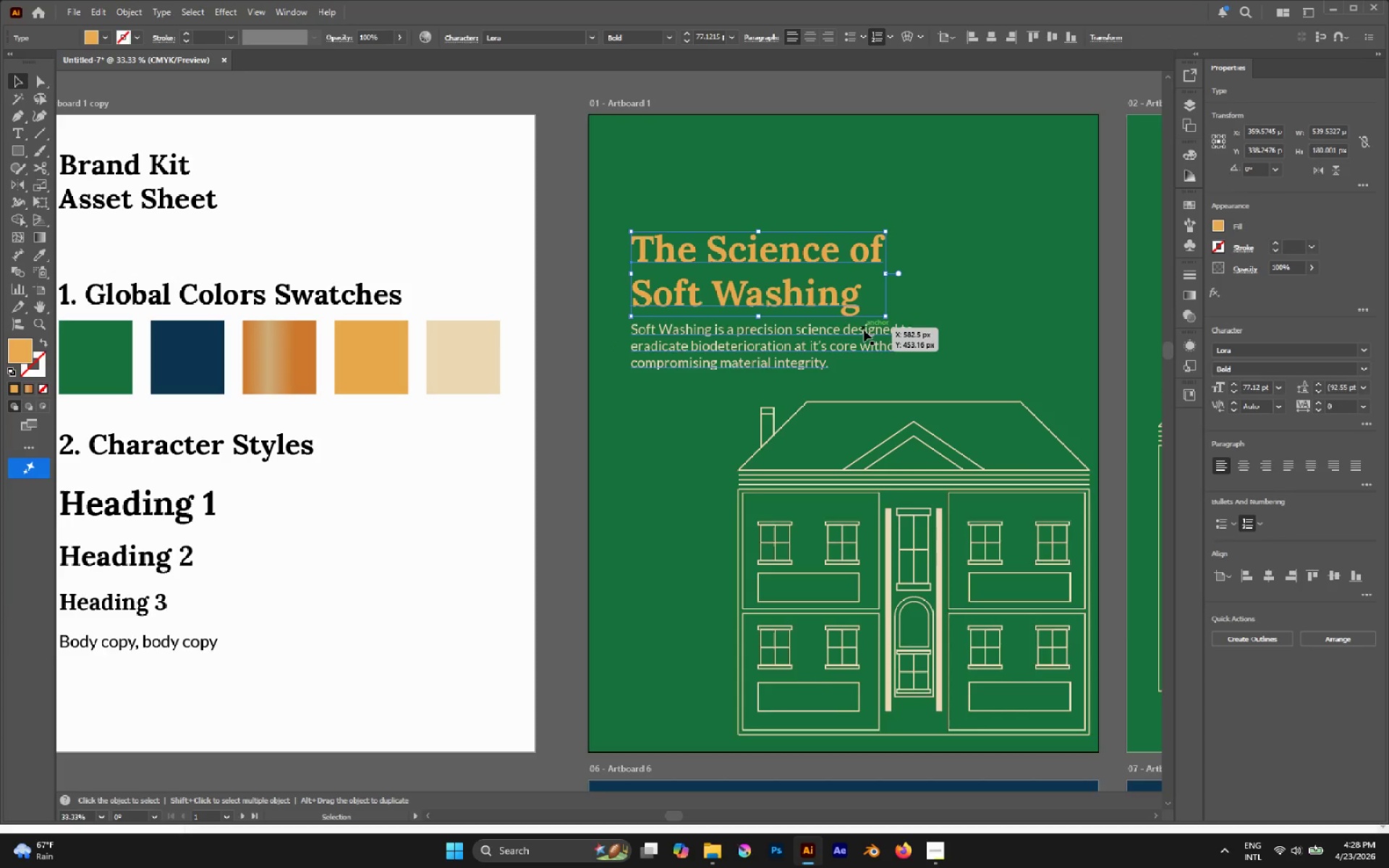 
left_click([864, 331])
 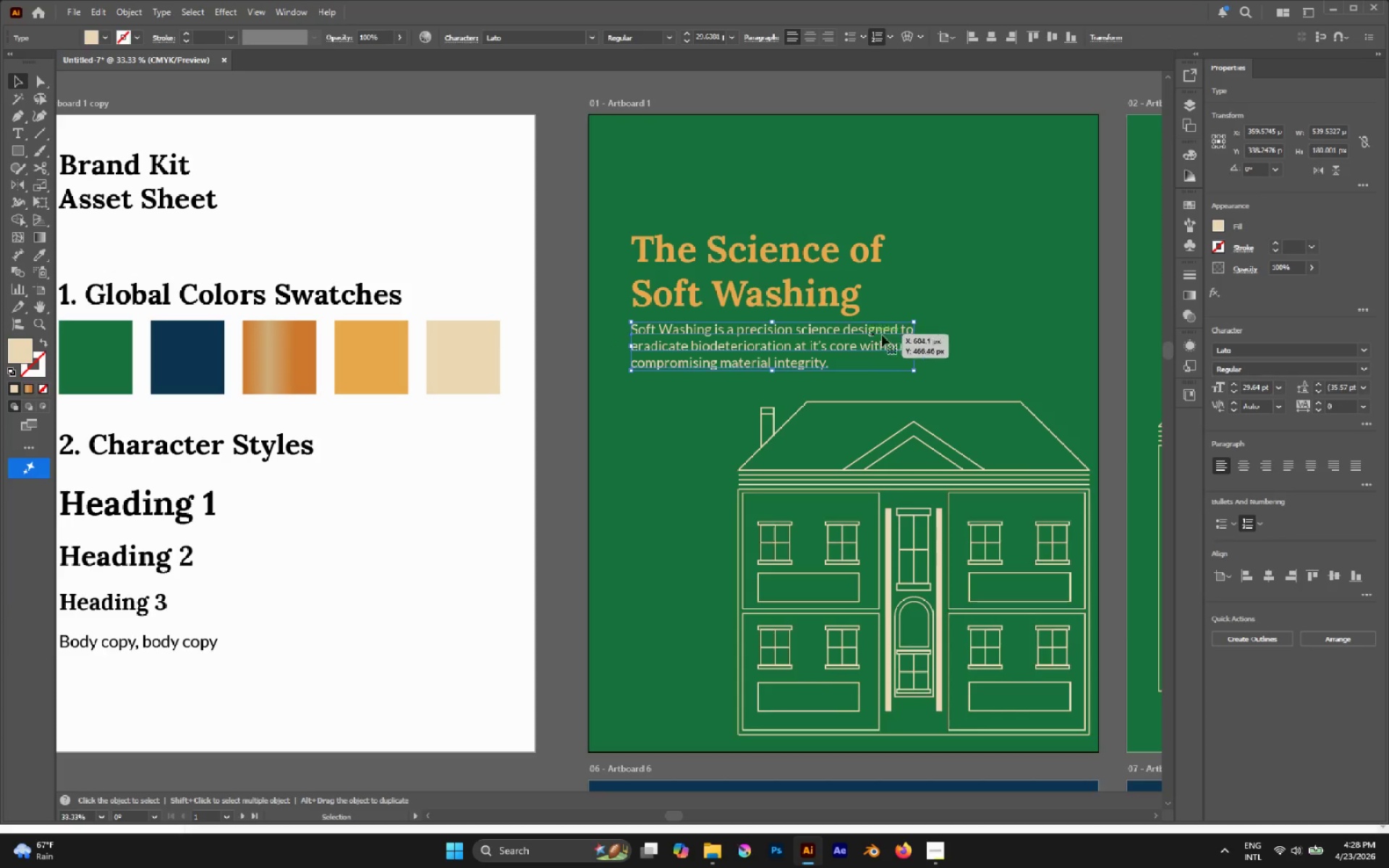 
hold_key(key=ShiftLeft, duration=5.25)
left_click_drag(start_coordinate=[916, 346], to_coordinate=[885, 337])
 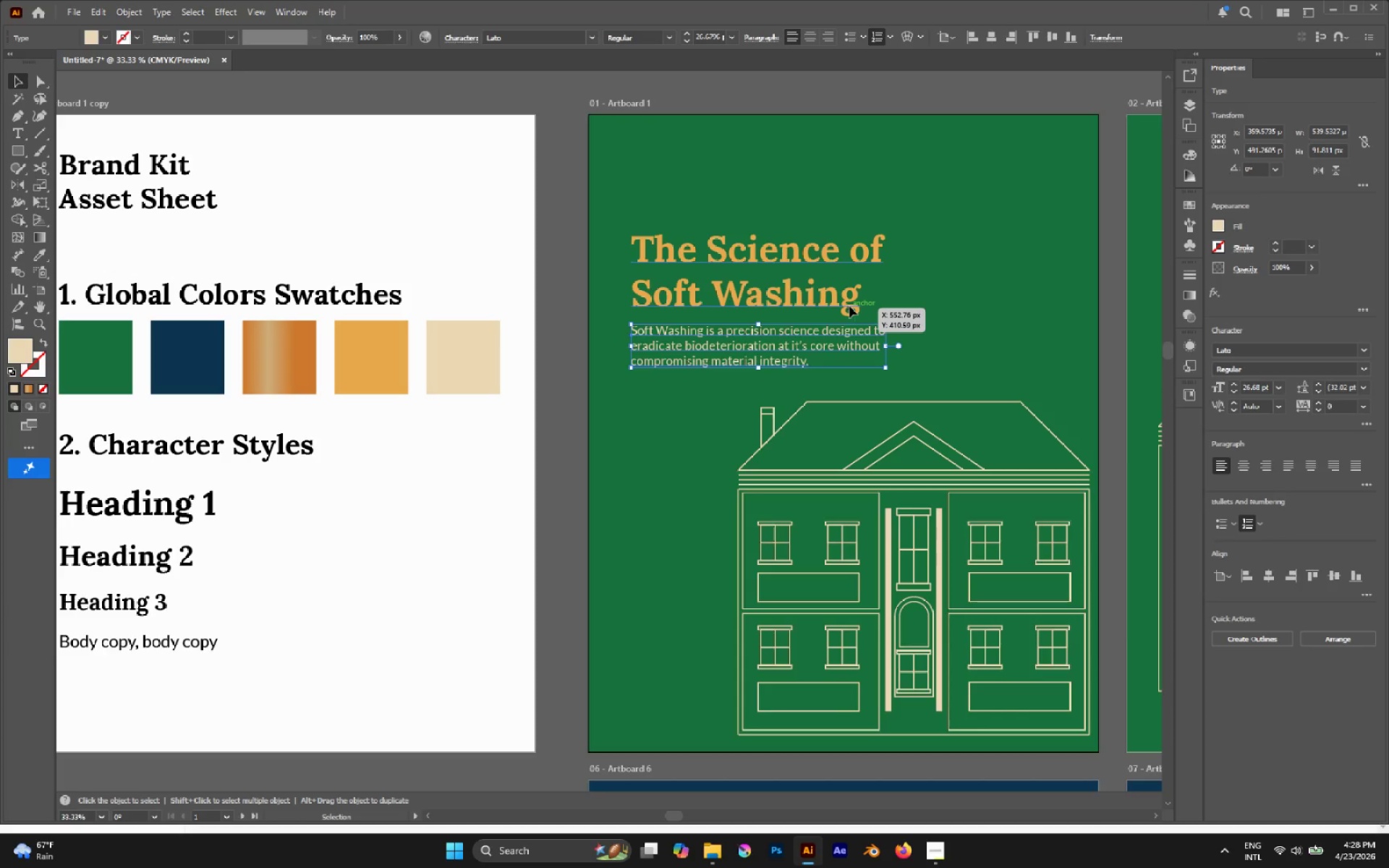 
hold_key(key=ShiftLeft, duration=2.45)
 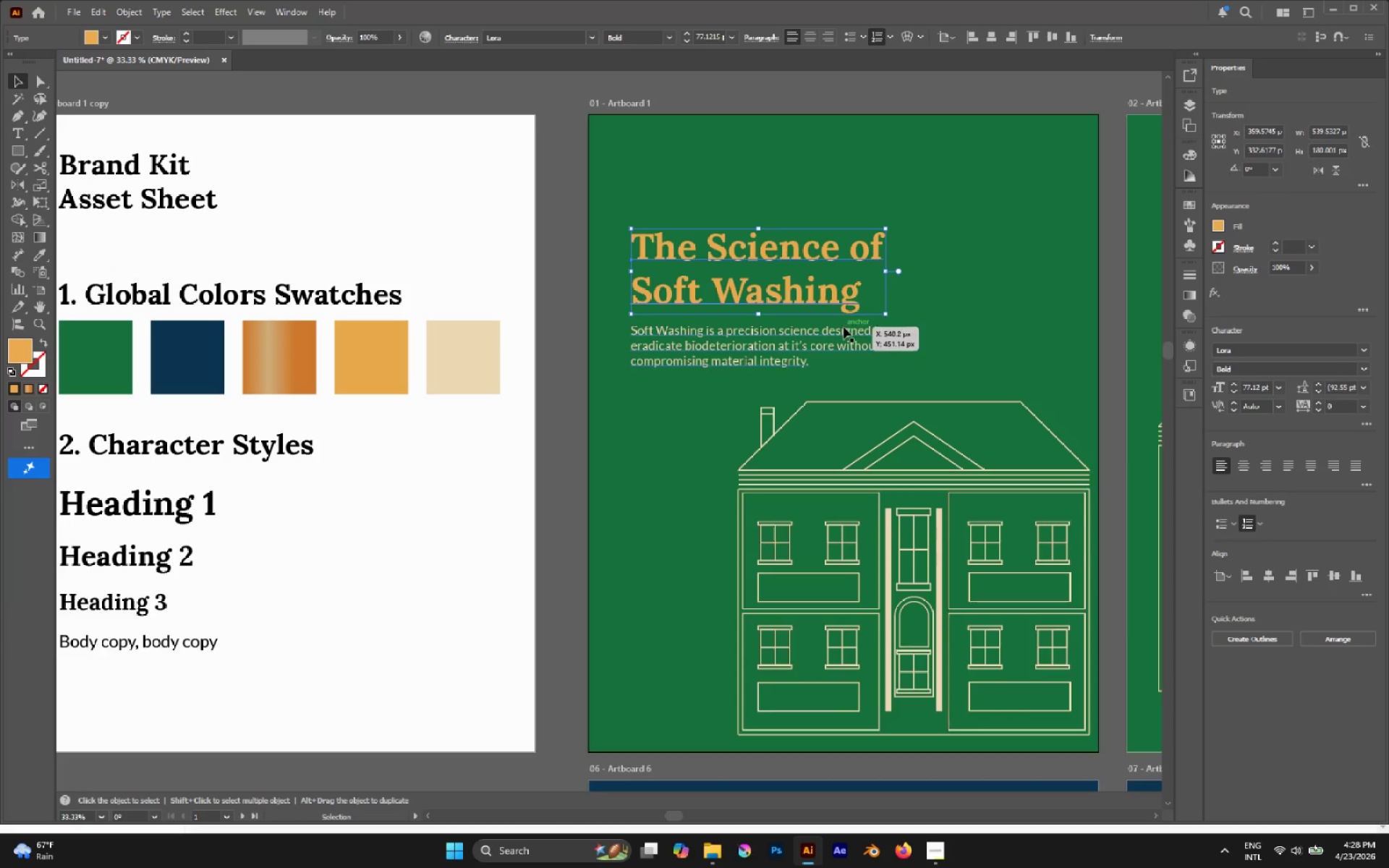 
left_click([844, 327])
 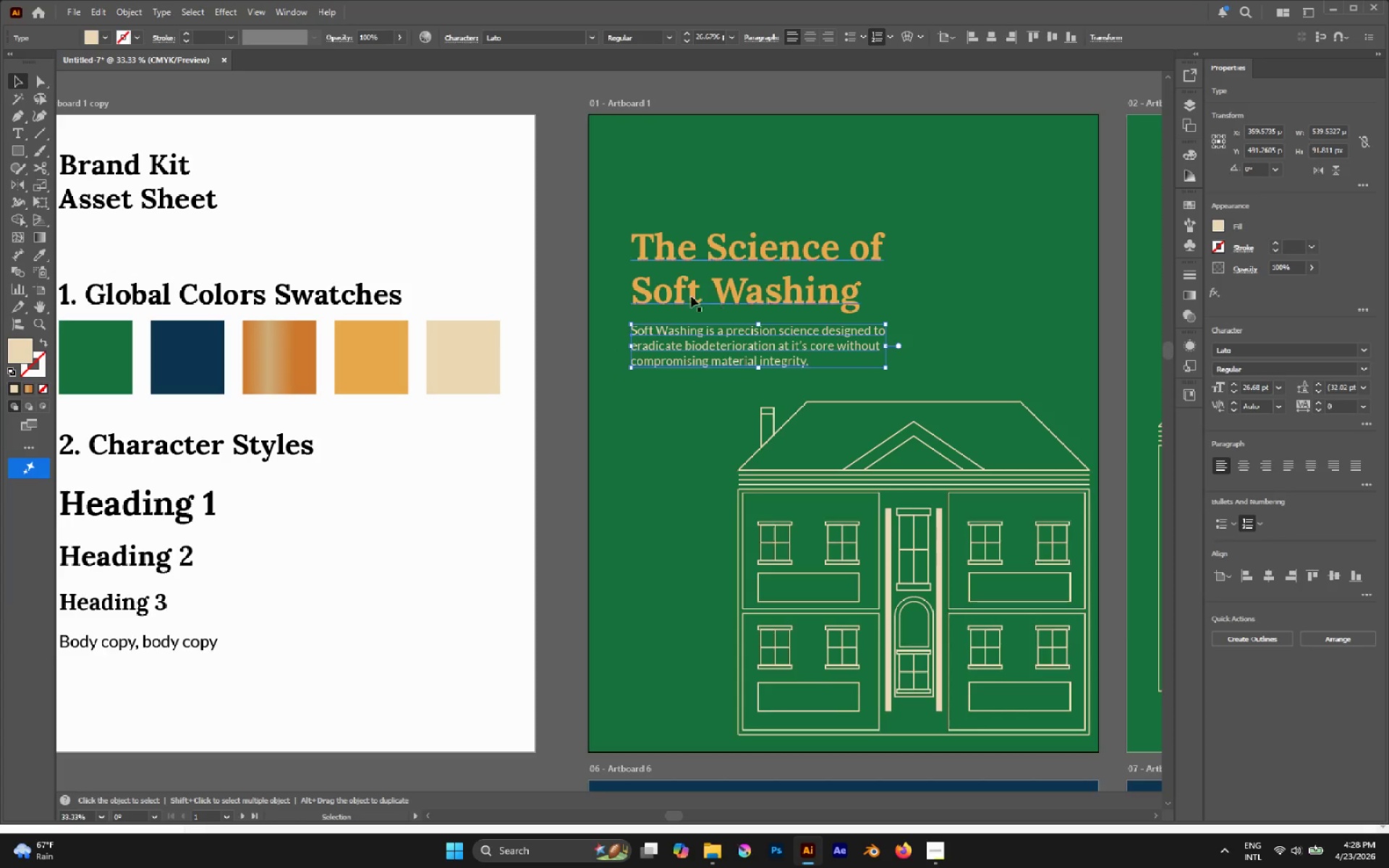 
left_click([587, 274])
 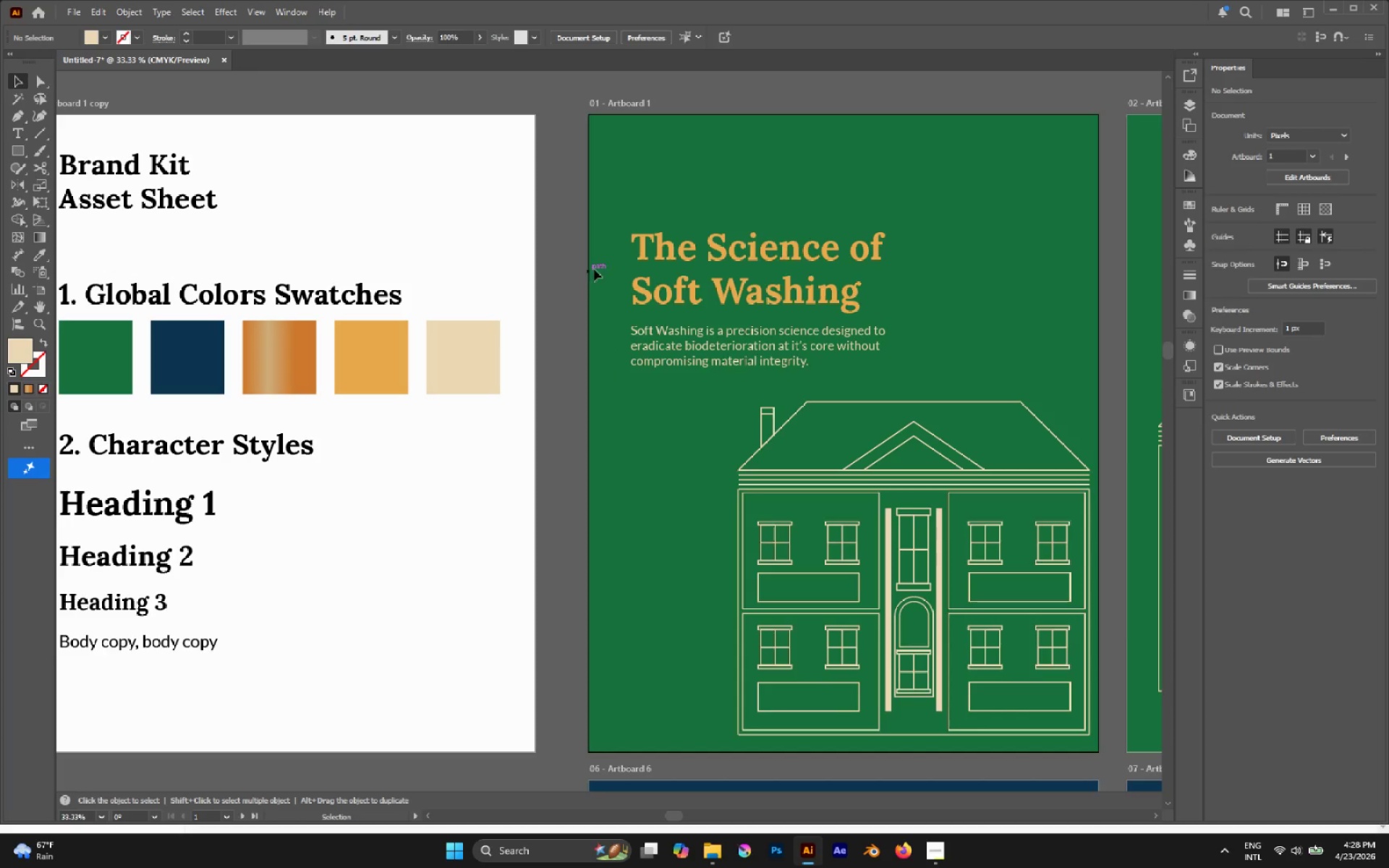 
left_click_drag(start_coordinate=[611, 268], to_coordinate=[561, 338])
 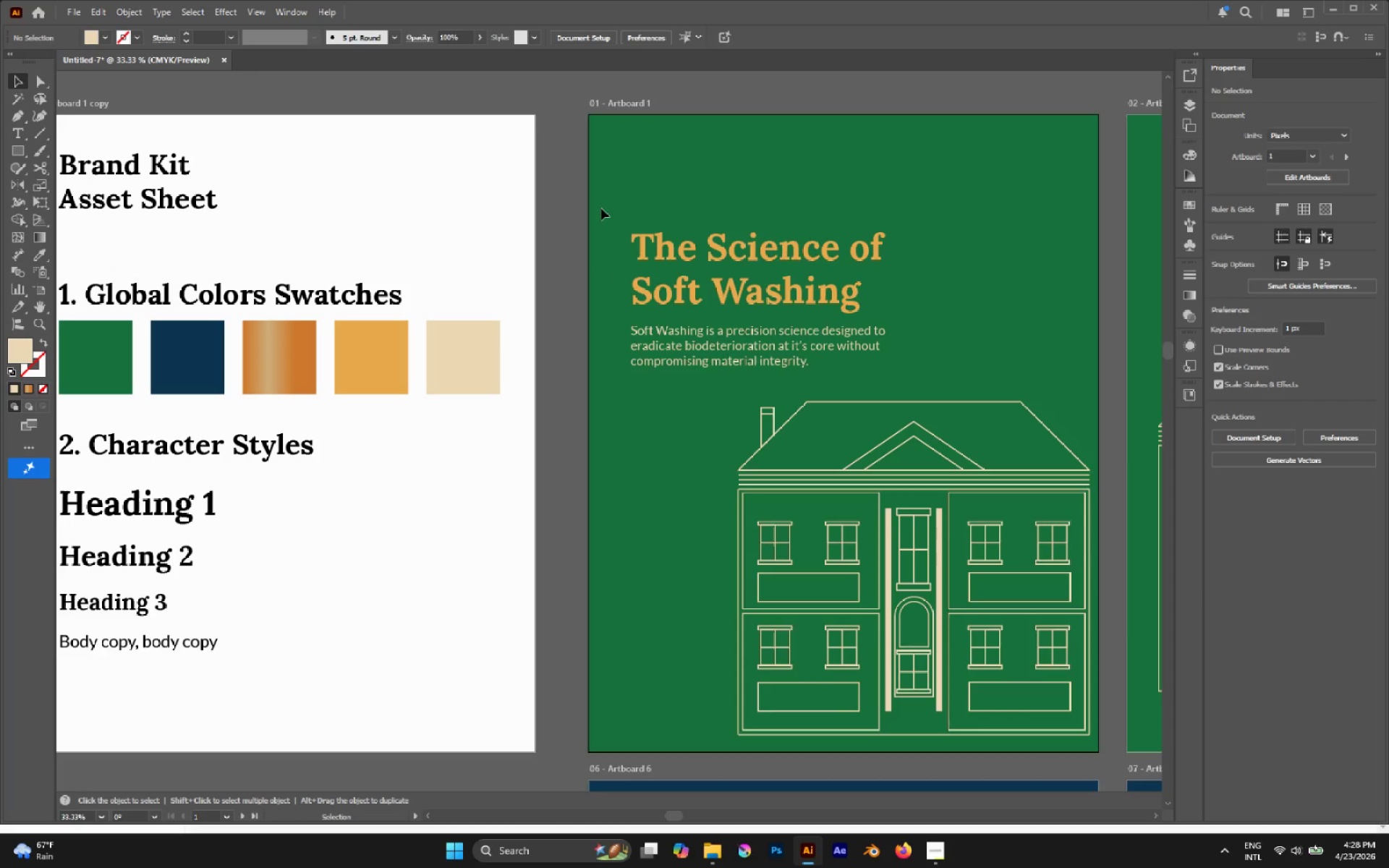 
left_click_drag(start_coordinate=[601, 208], to_coordinate=[705, 383])
 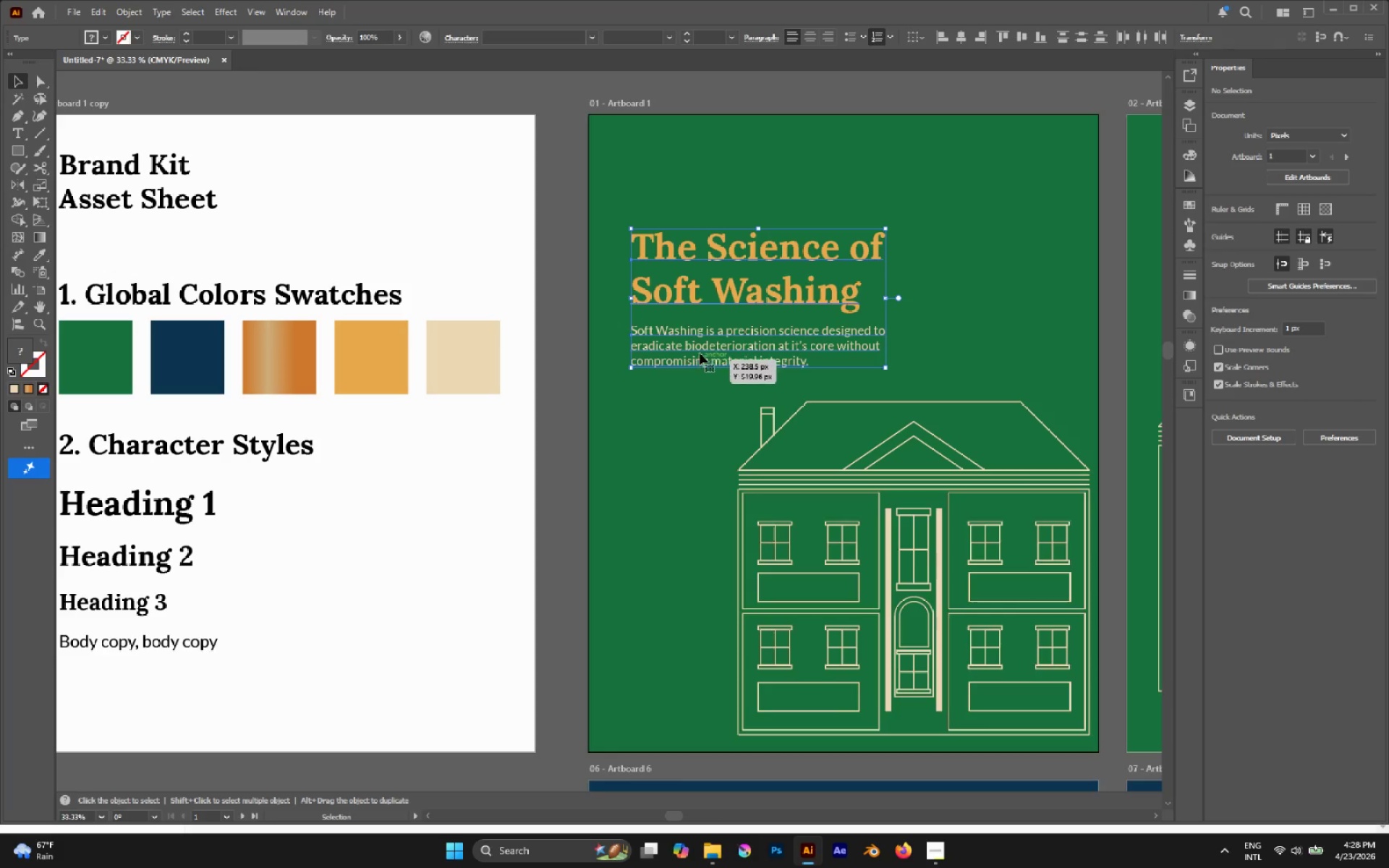 
left_click_drag(start_coordinate=[700, 352], to_coordinate=[694, 329])
 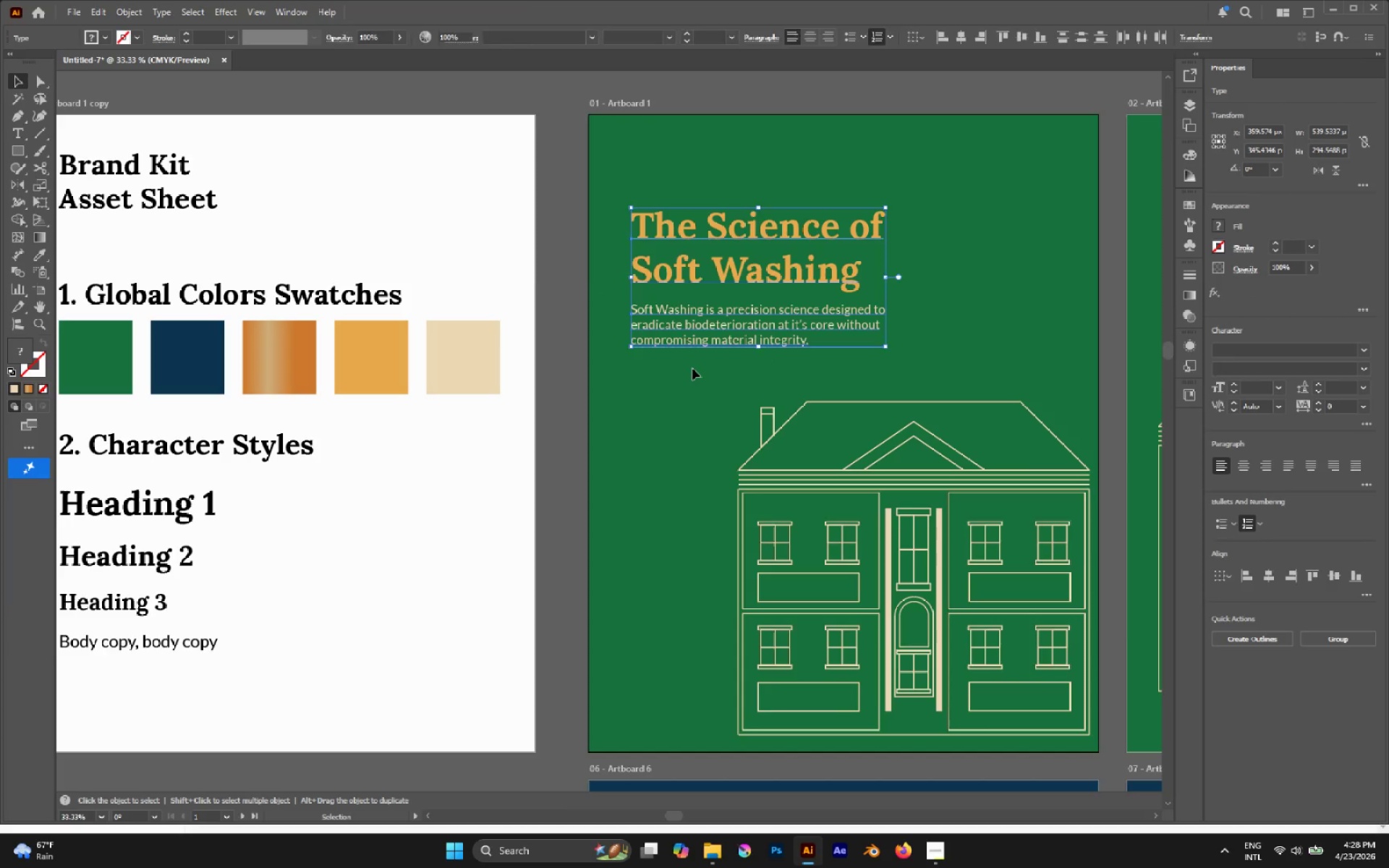 
hold_key(key=ShiftLeft, duration=1.22)
 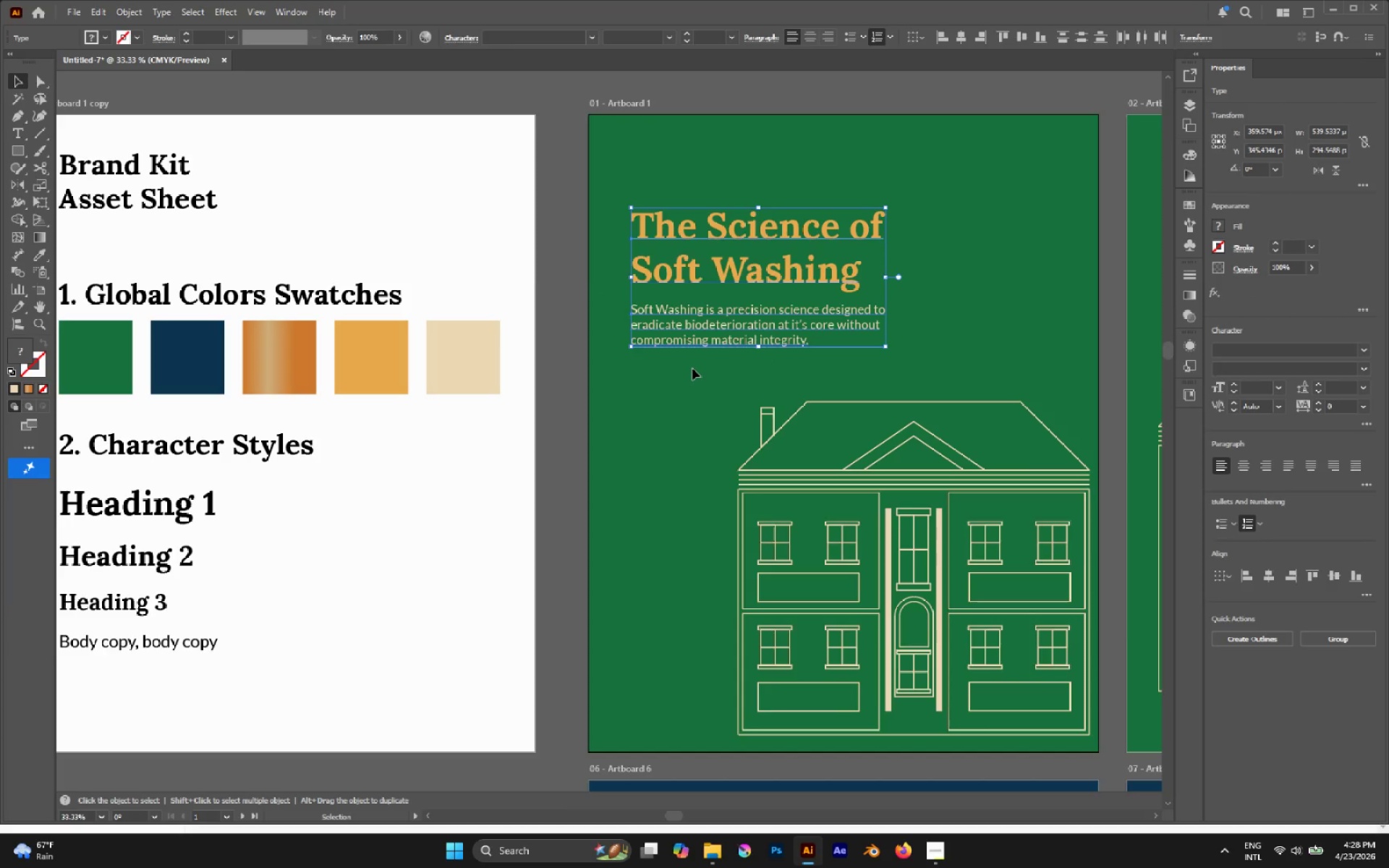 
left_click([692, 368])
 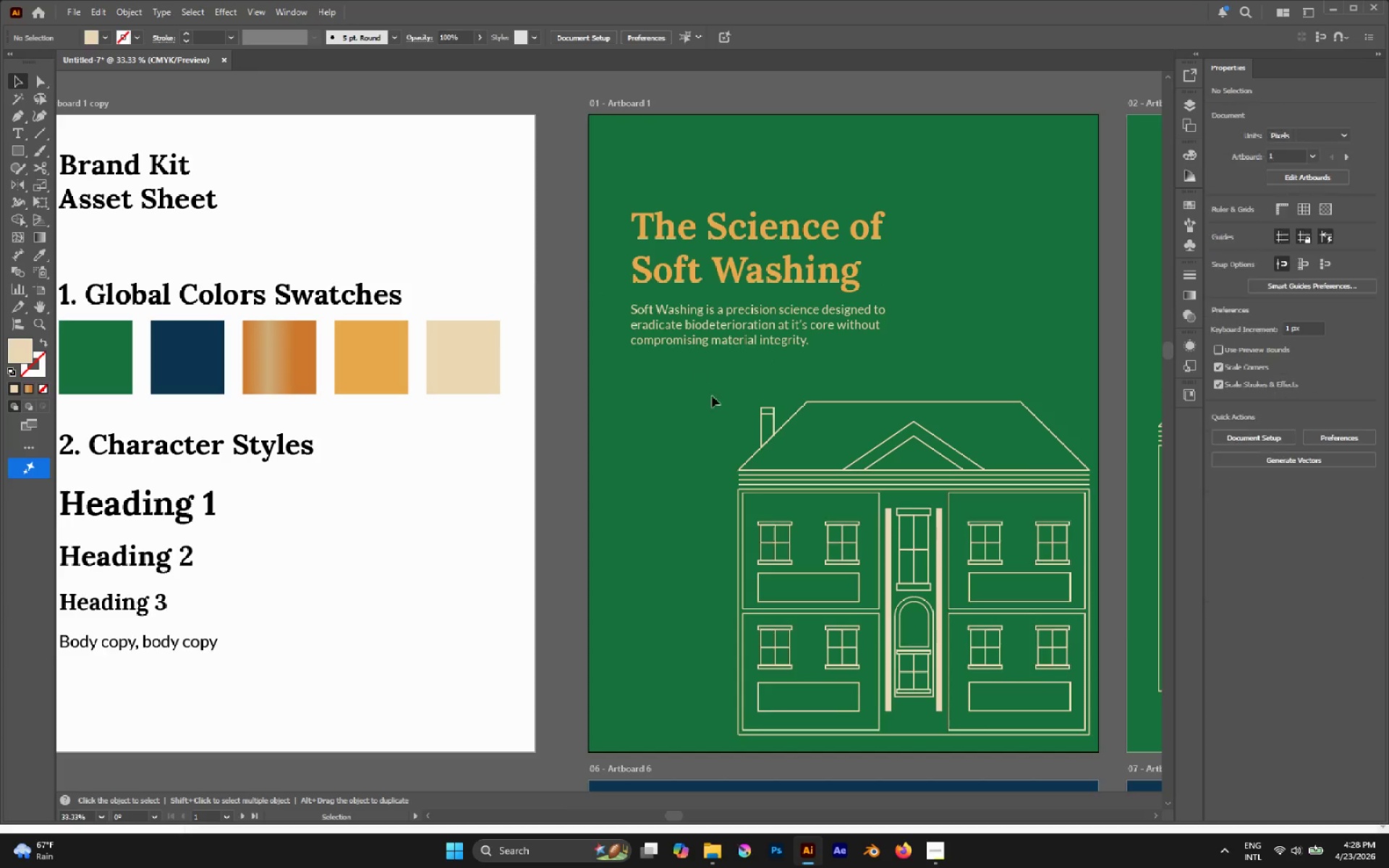 
left_click_drag(start_coordinate=[718, 401], to_coordinate=[766, 466])
 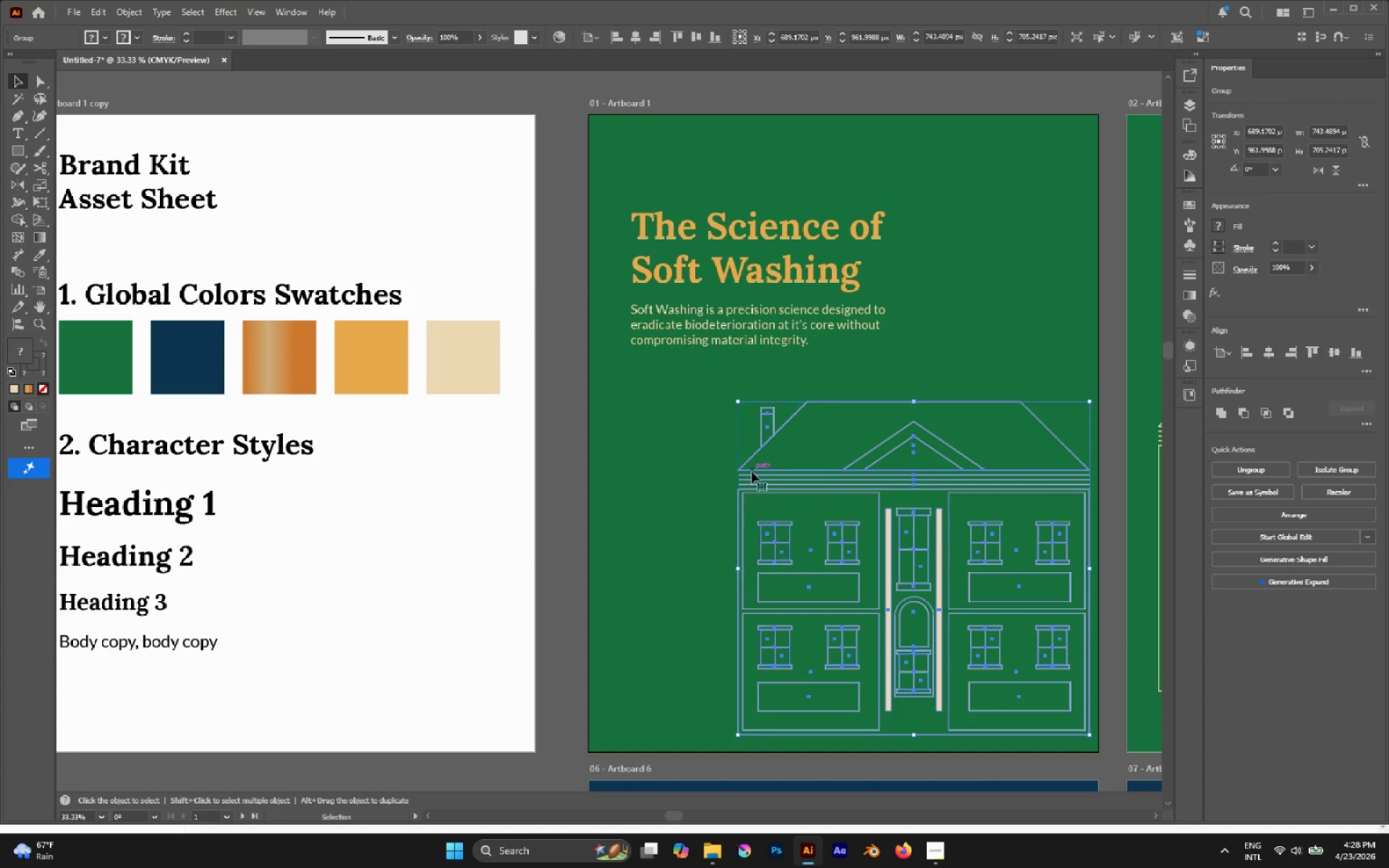 
left_click_drag(start_coordinate=[752, 472], to_coordinate=[739, 462])
 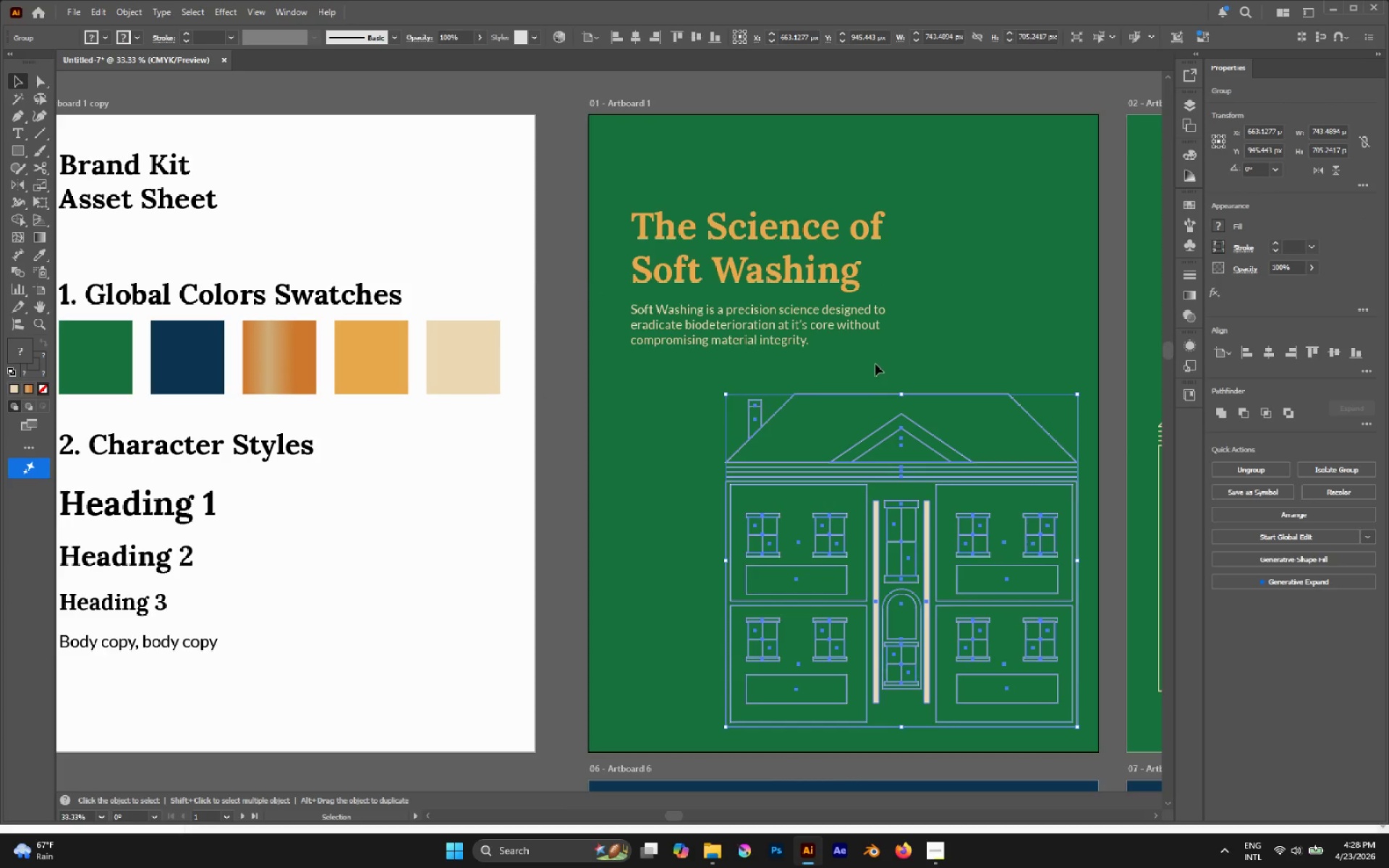 
hold_key(key=ShiftLeft, duration=1.5)
 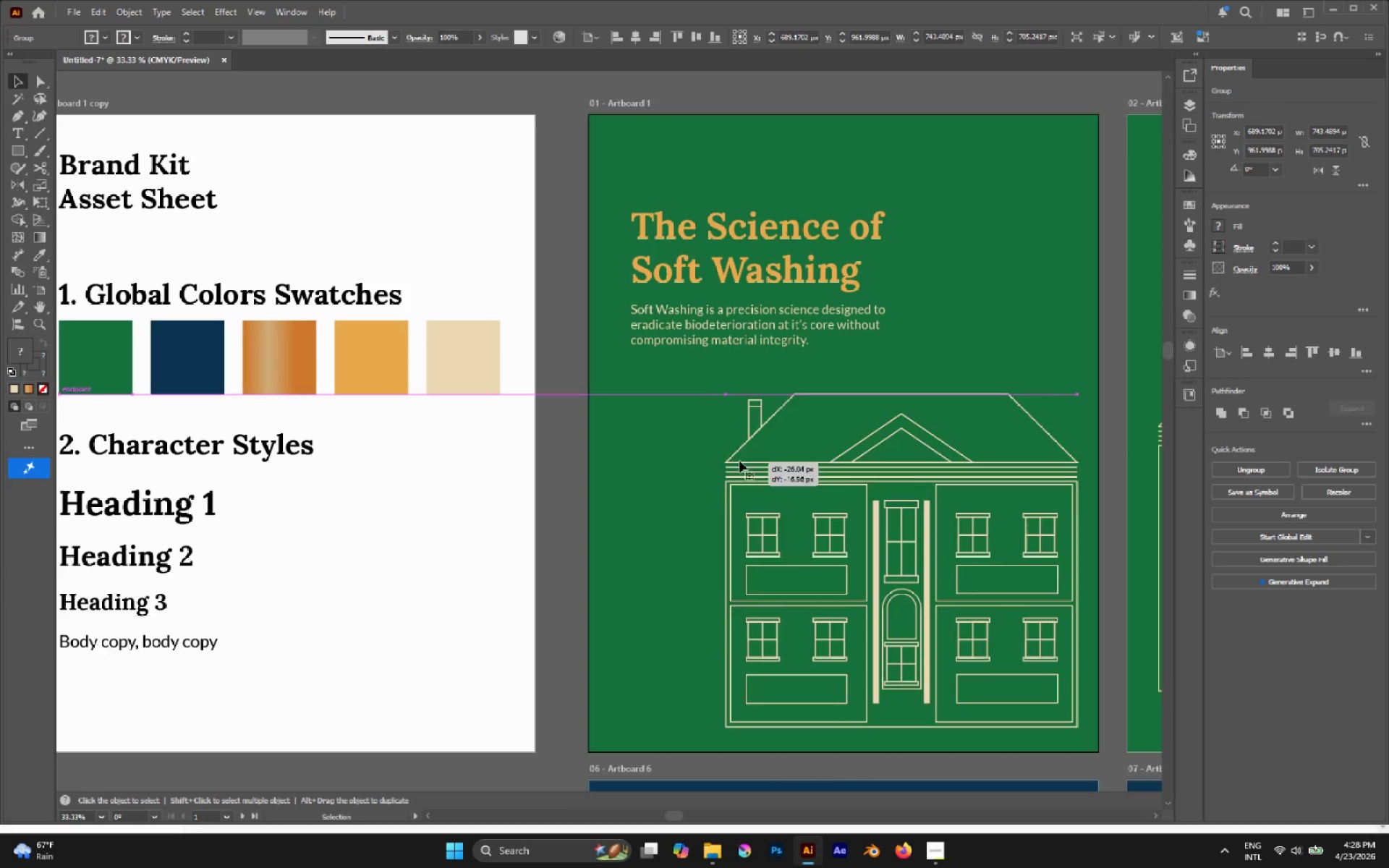 
hold_key(key=AltLeft, duration=0.69)
scroll: coordinate [841, 376], scroll_direction: down, amount: 1.0
 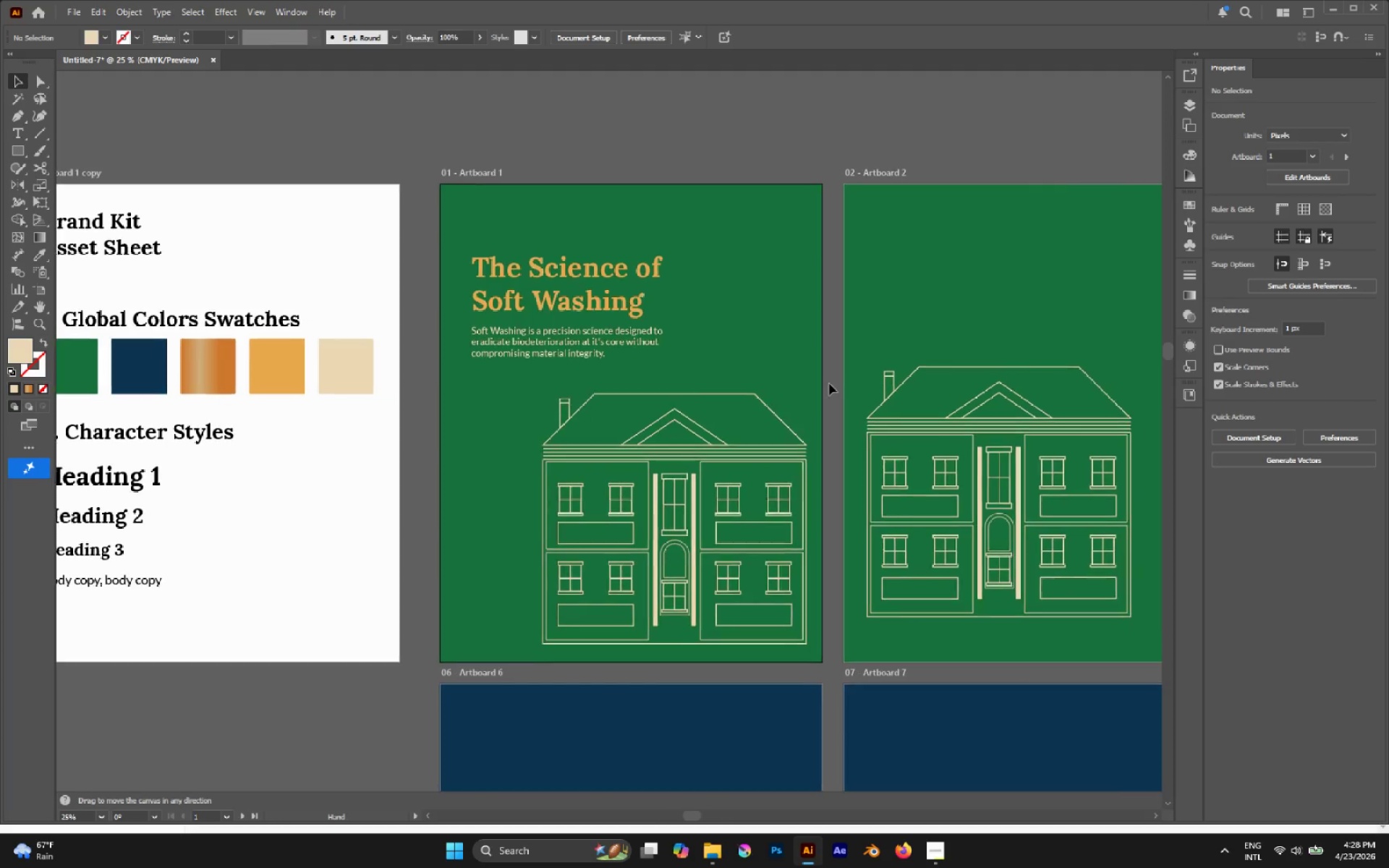 
hold_key(key=AltLeft, duration=0.39)
scroll: coordinate [828, 383], scroll_direction: down, amount: 1.0
 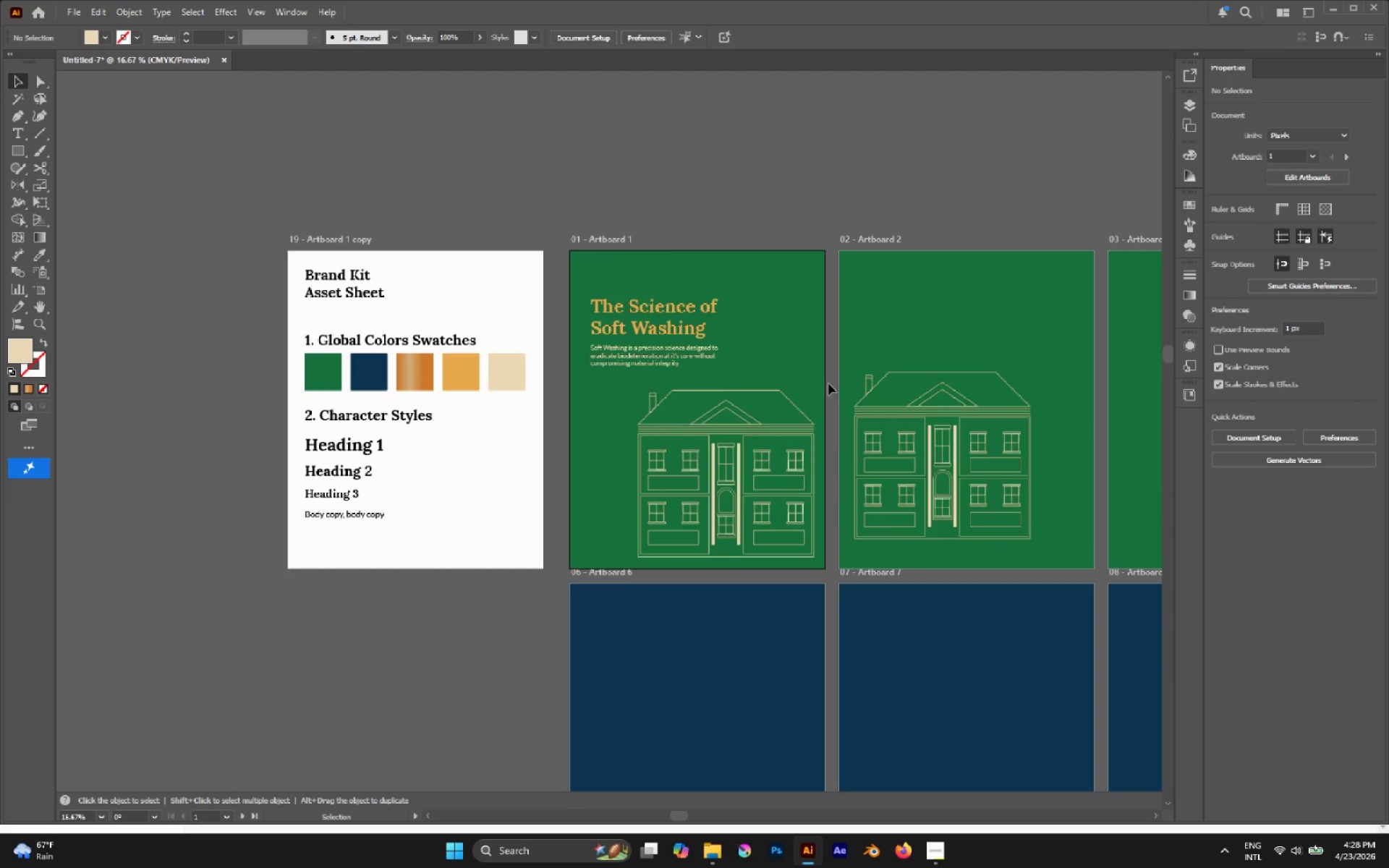 
wait(6.93)
 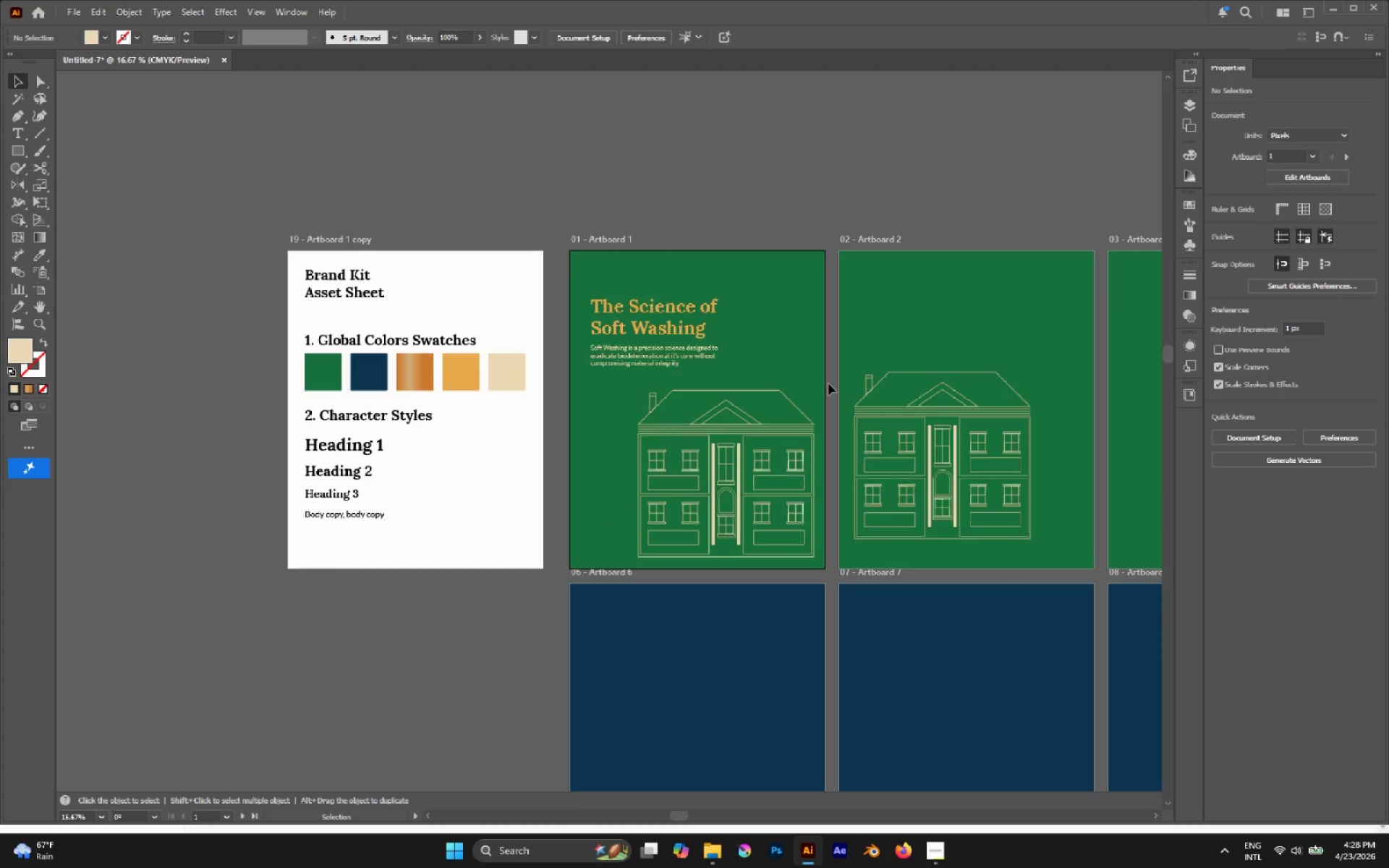 
hold_key(key=AltLeft, duration=0.67)
scroll: coordinate [736, 326], scroll_direction: up, amount: 1.0
 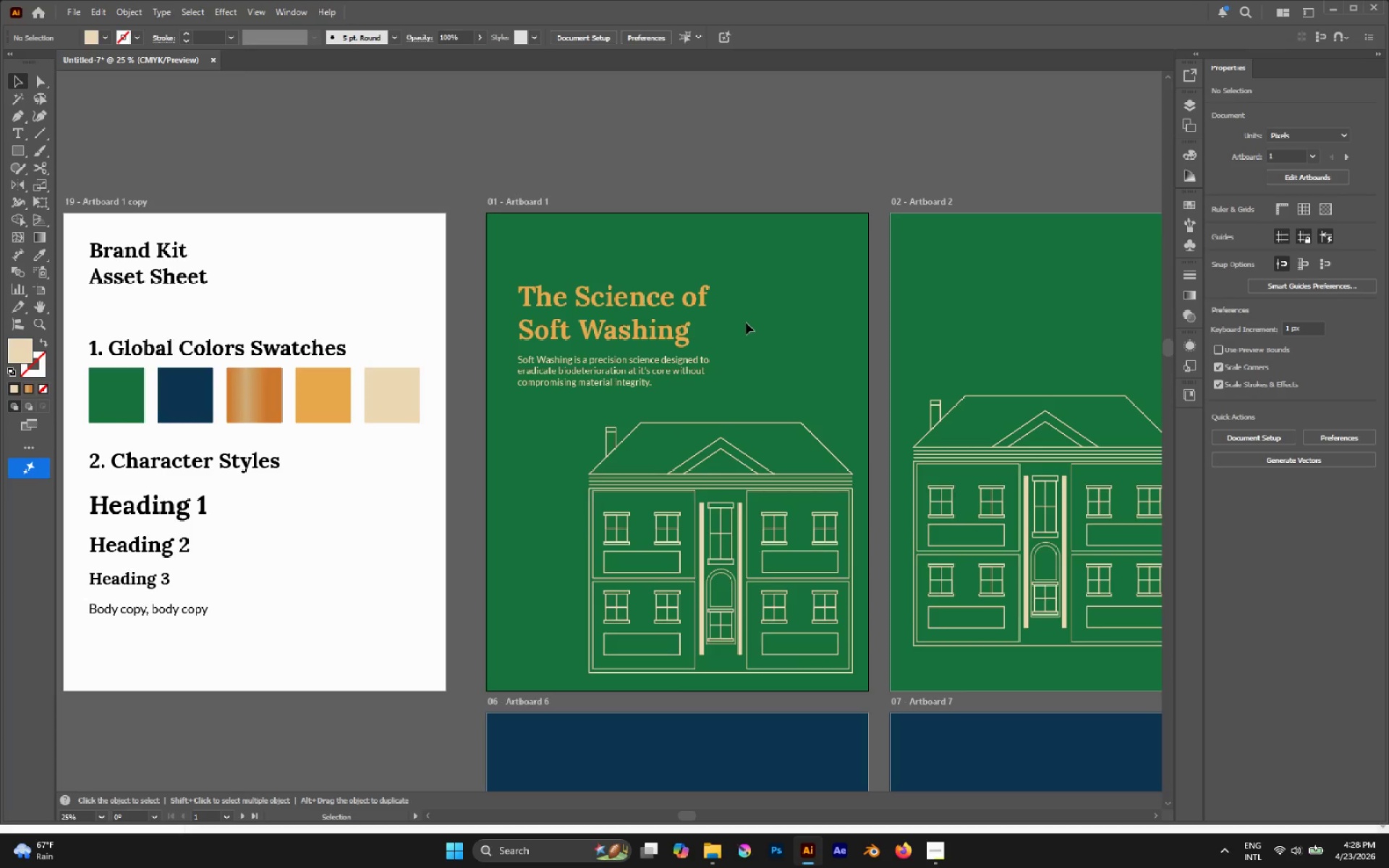 
wait(7.66)
 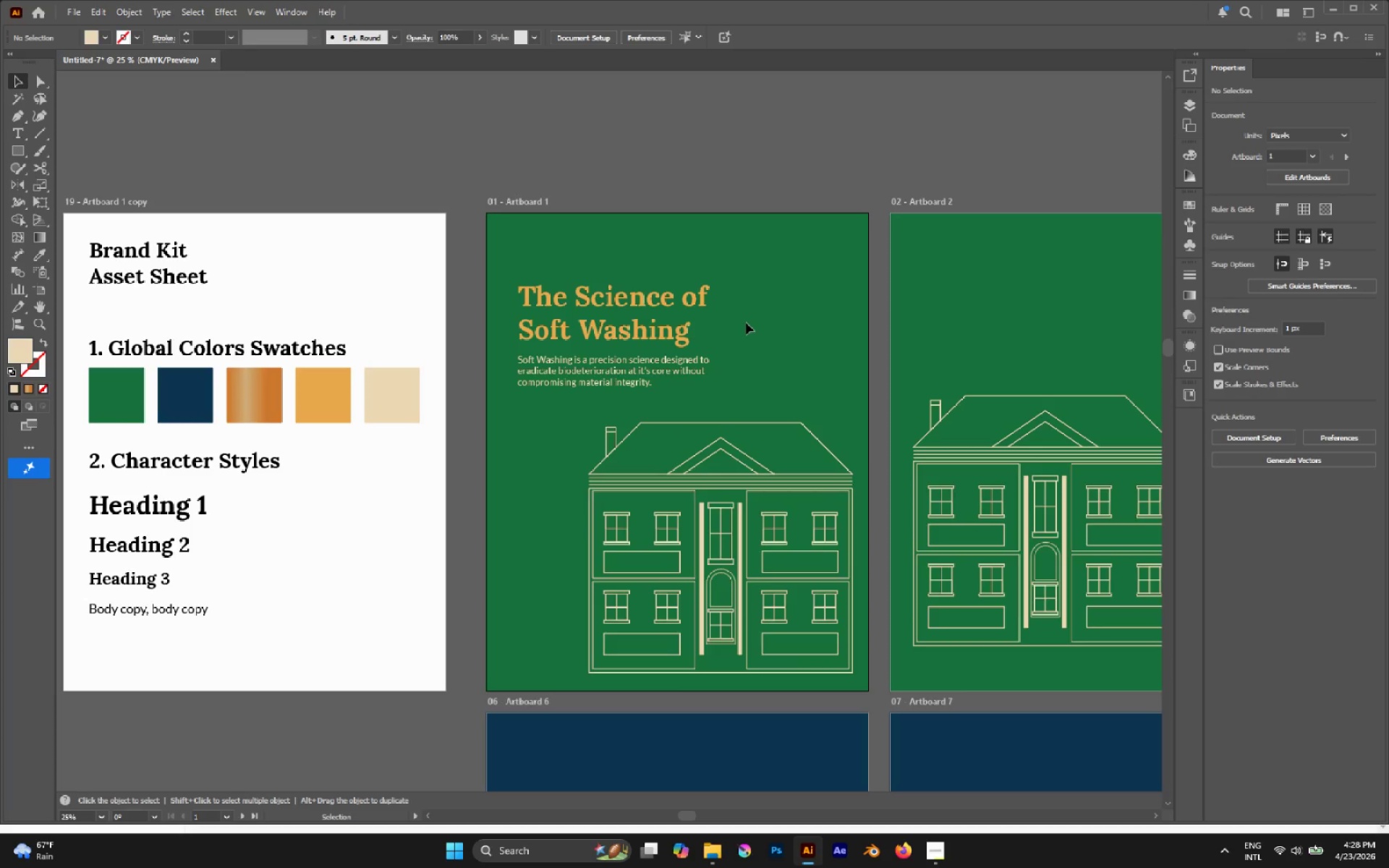 
left_click([875, 457])
 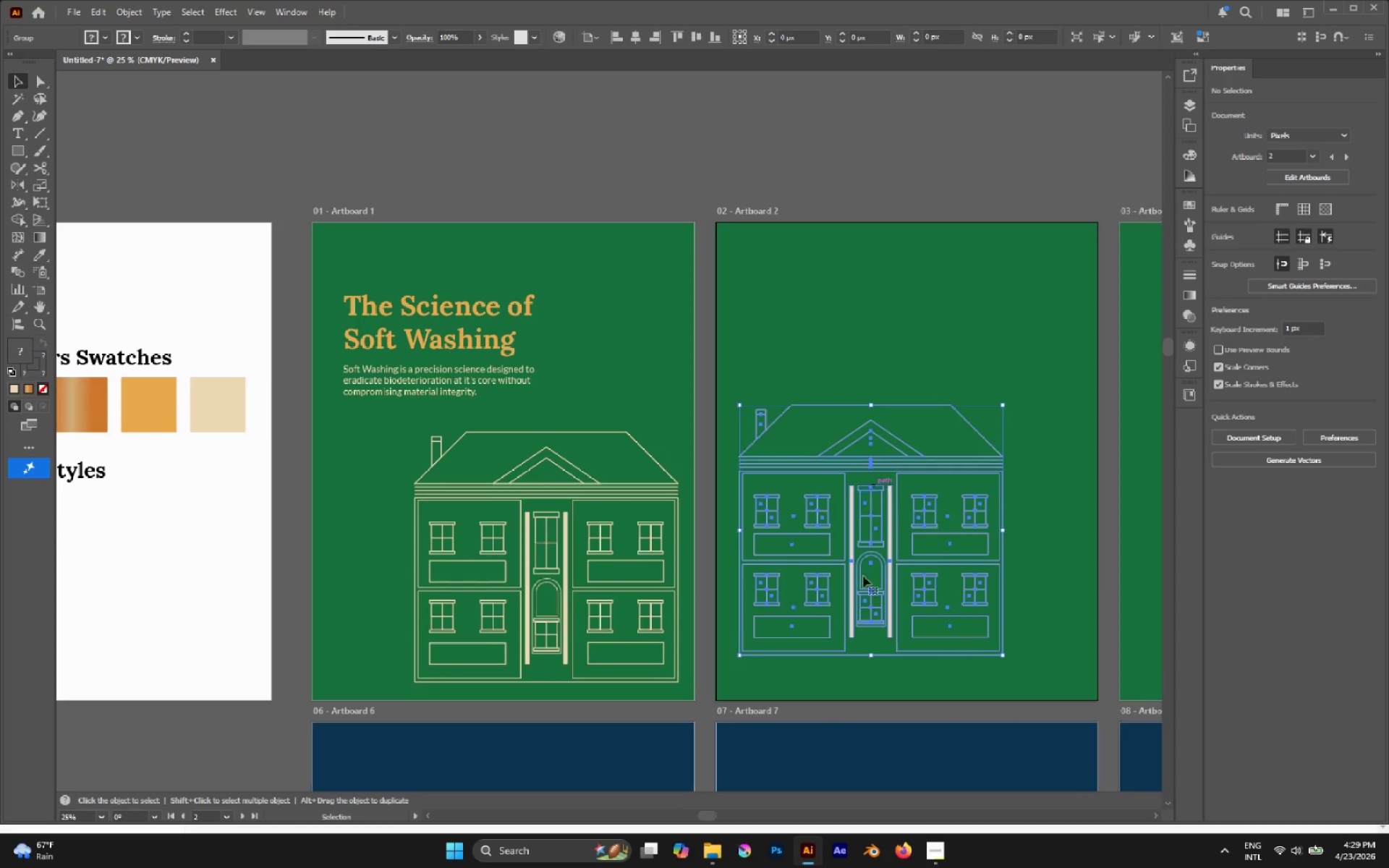 
hold_key(key=ShiftLeft, duration=1.84)
left_click_drag(start_coordinate=[875, 655], to_coordinate=[863, 533])
 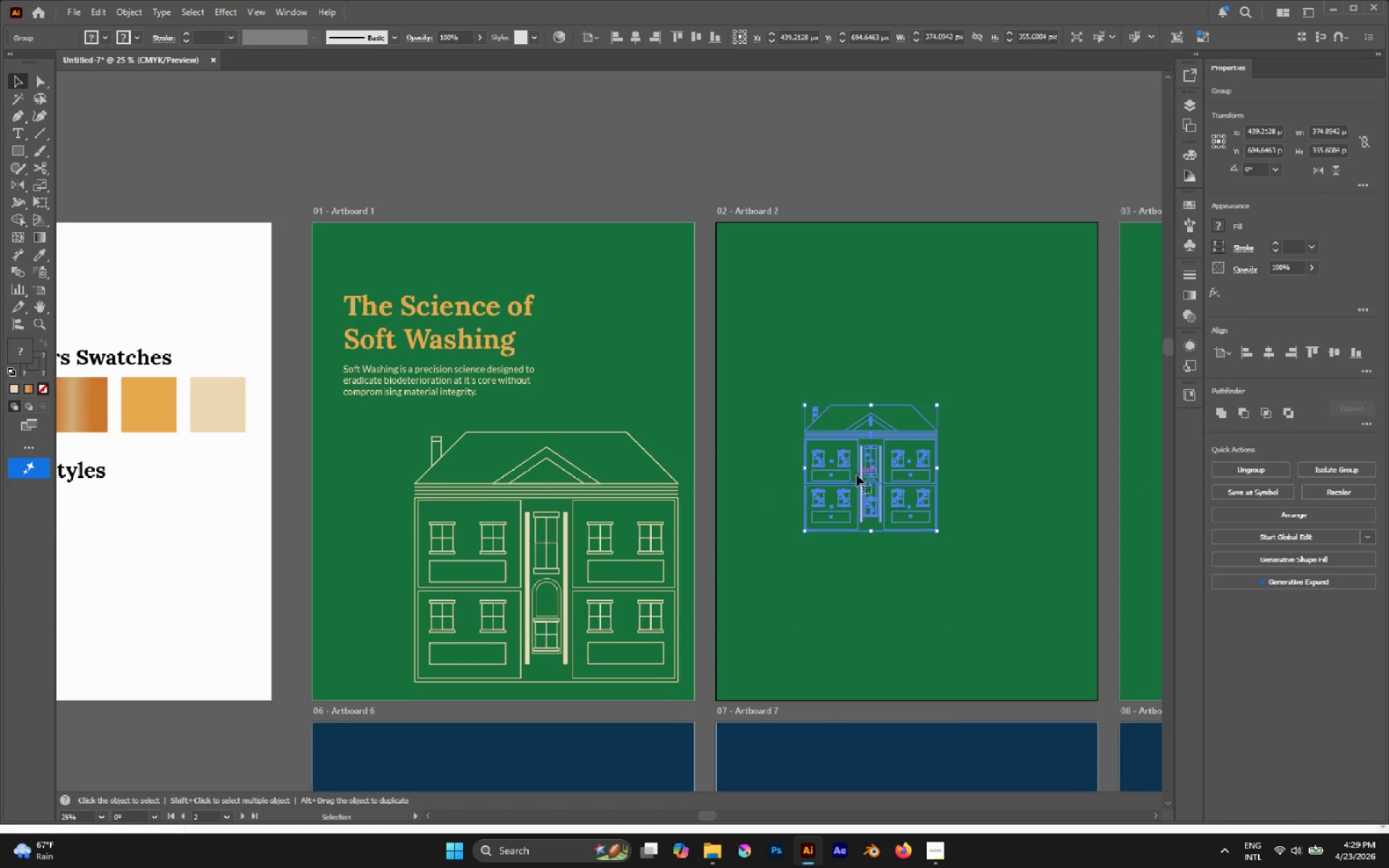 
left_click_drag(start_coordinate=[859, 473], to_coordinate=[803, 459])
 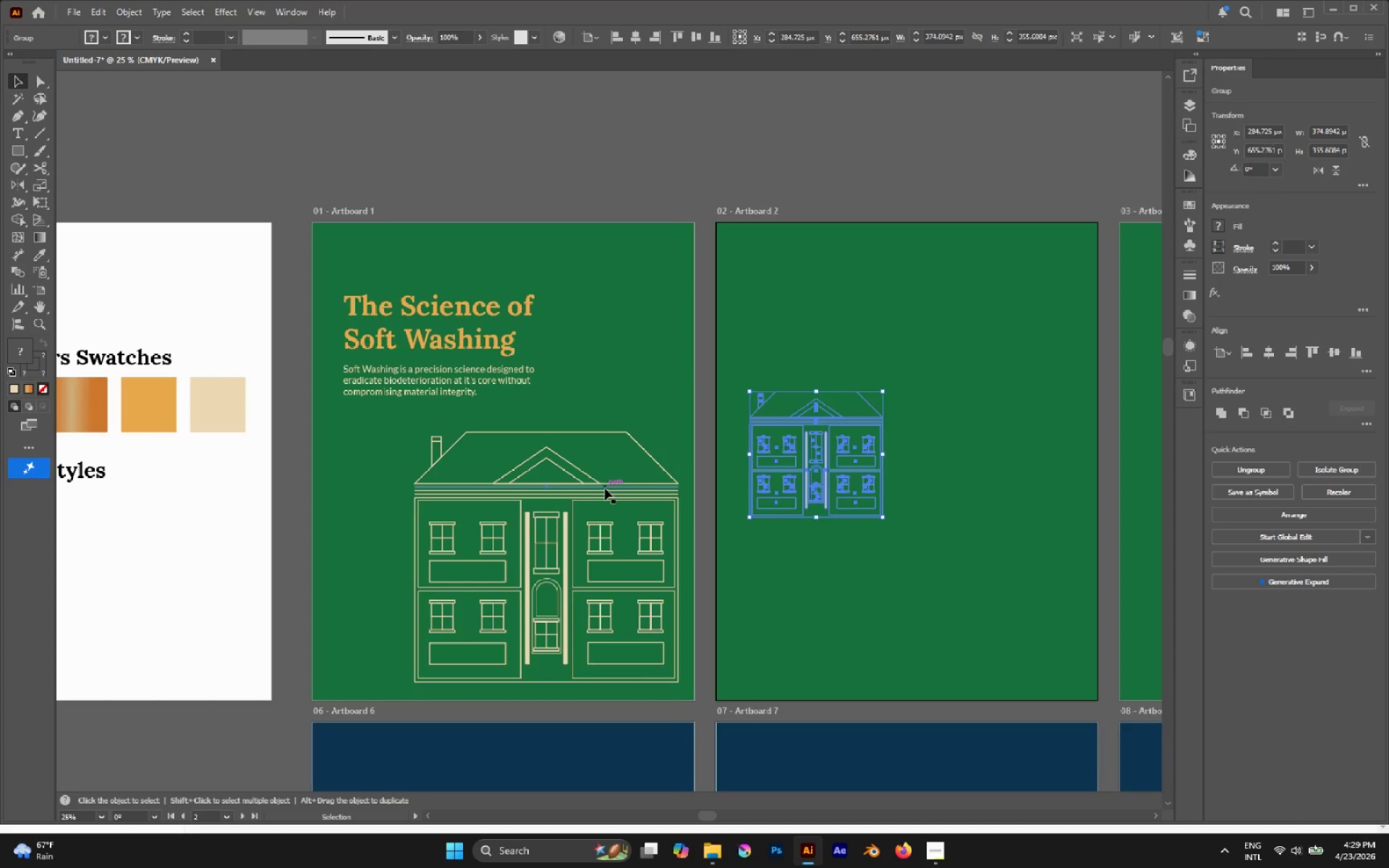 
left_click_drag(start_coordinate=[605, 489], to_coordinate=[598, 485])
 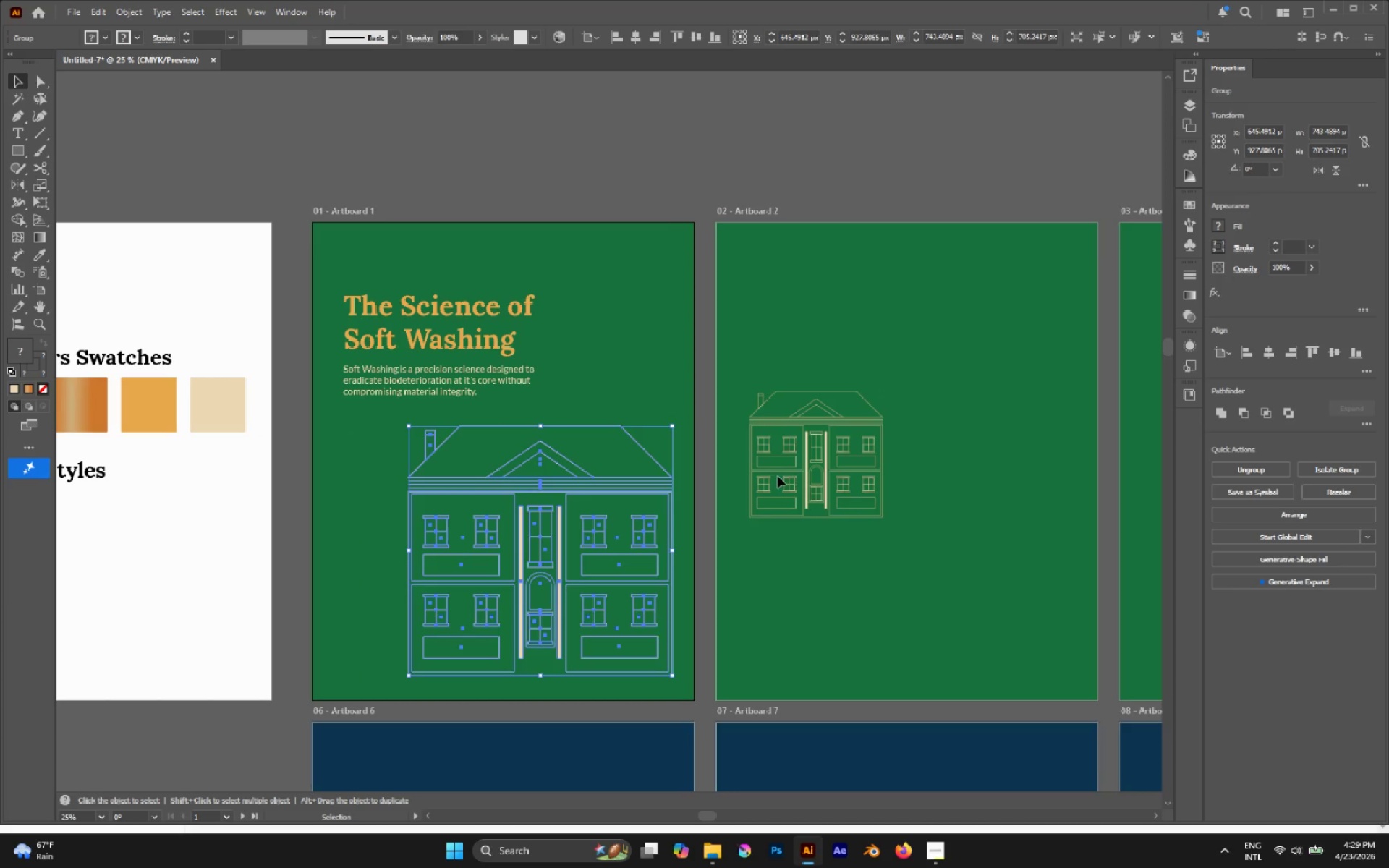 
hold_key(key=ShiftLeft, duration=6.72)
 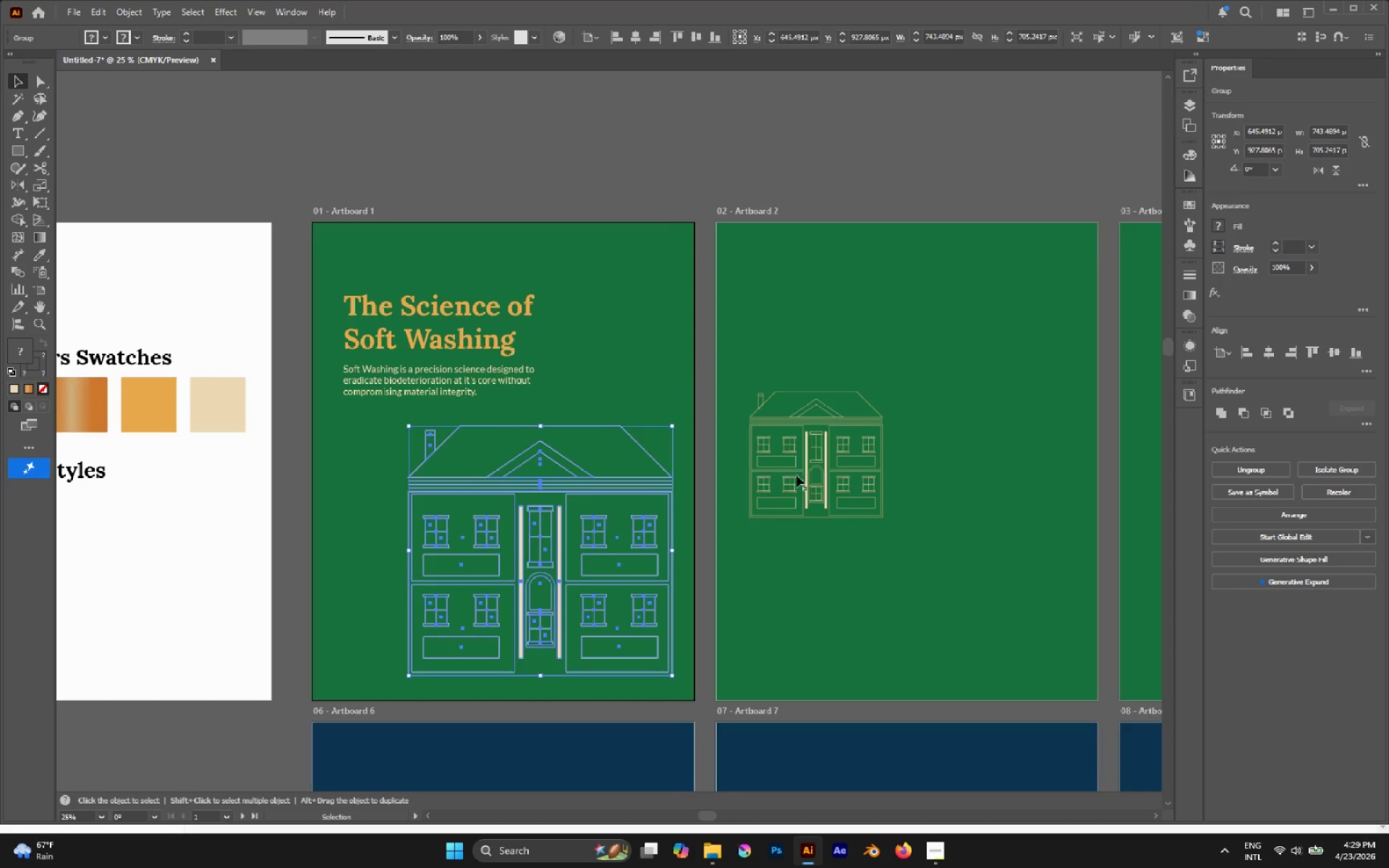 
left_click([797, 475])
 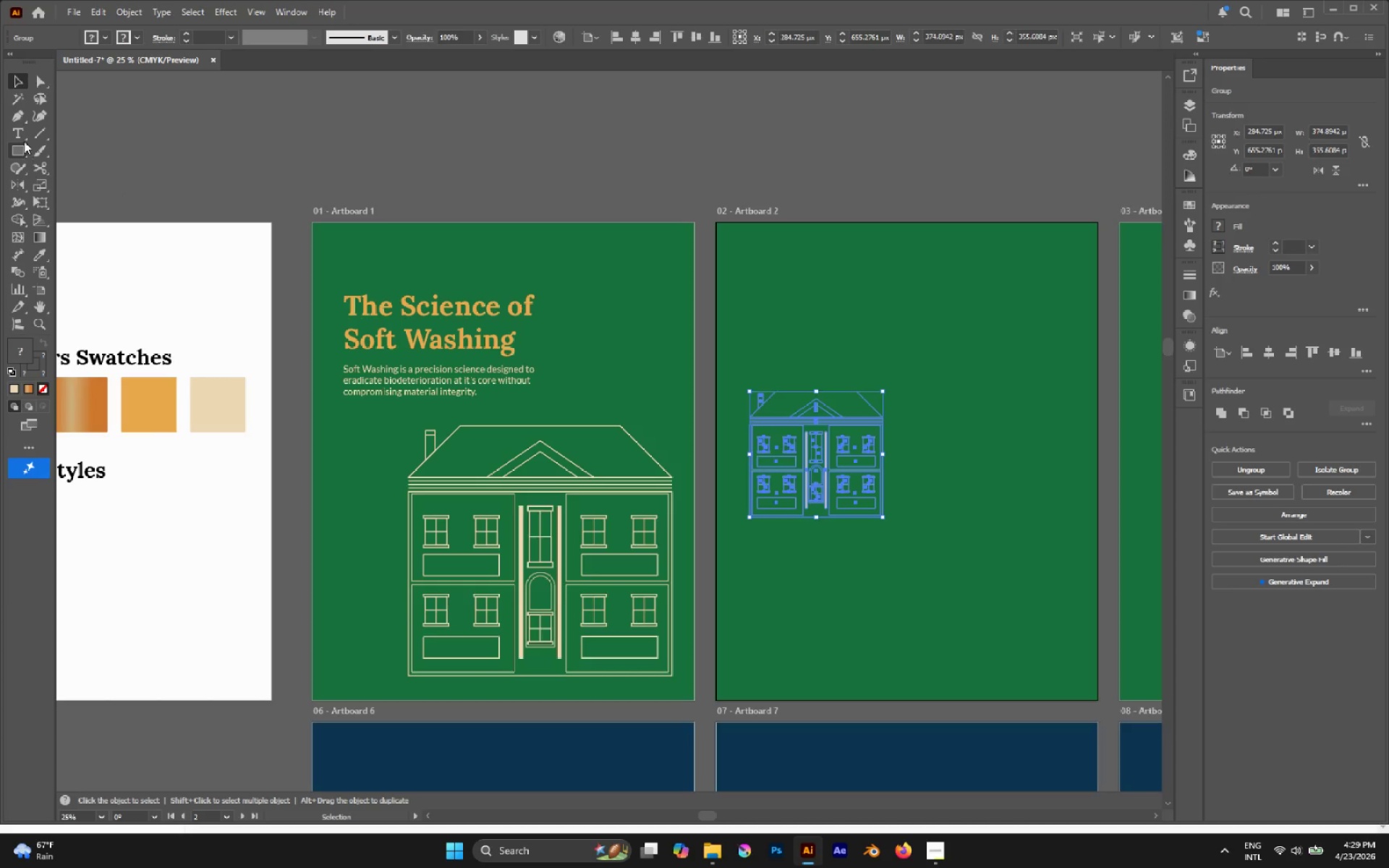 
left_click([25, 154])
 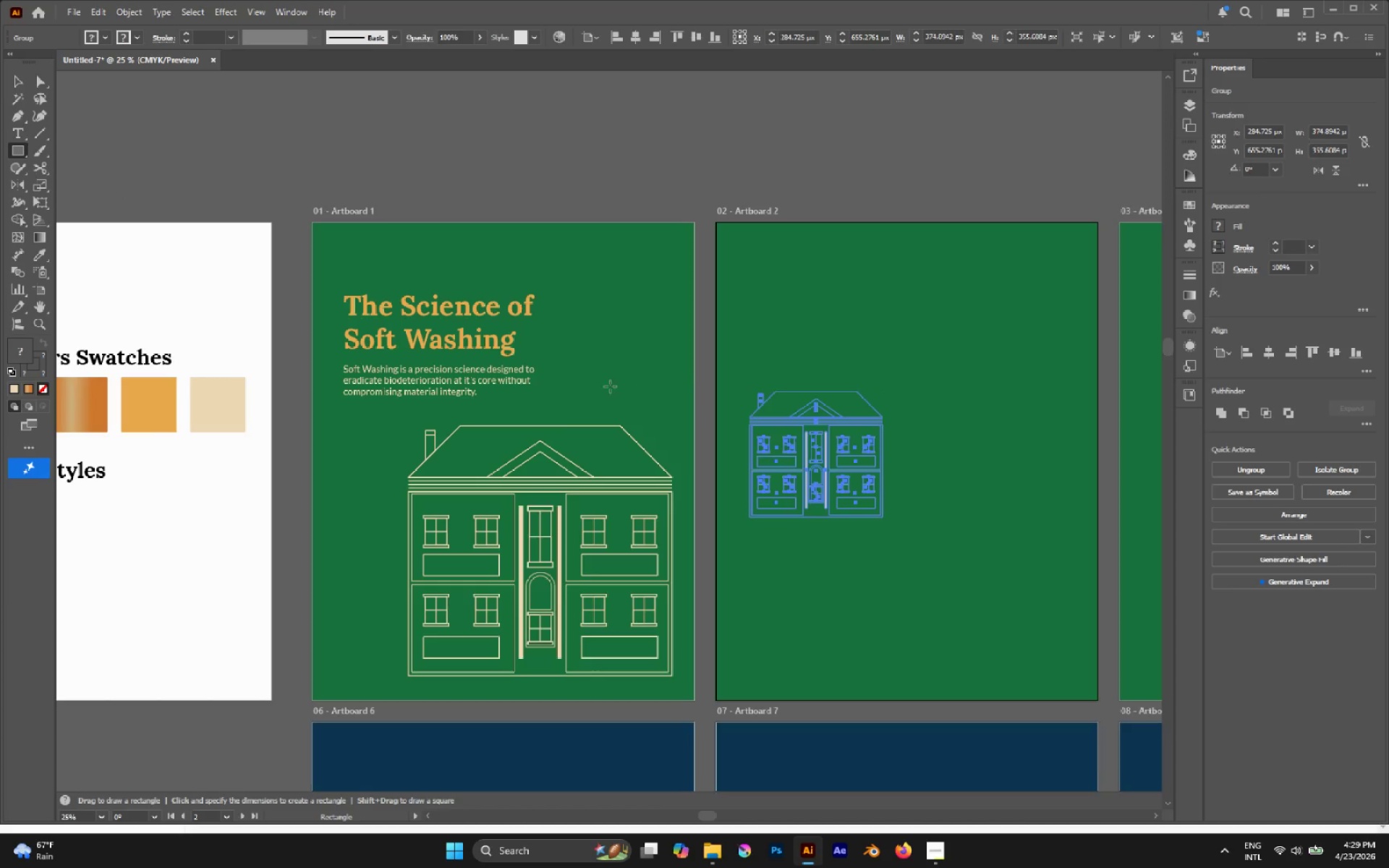 
left_click_drag(start_coordinate=[584, 401], to_coordinate=[878, 404])
 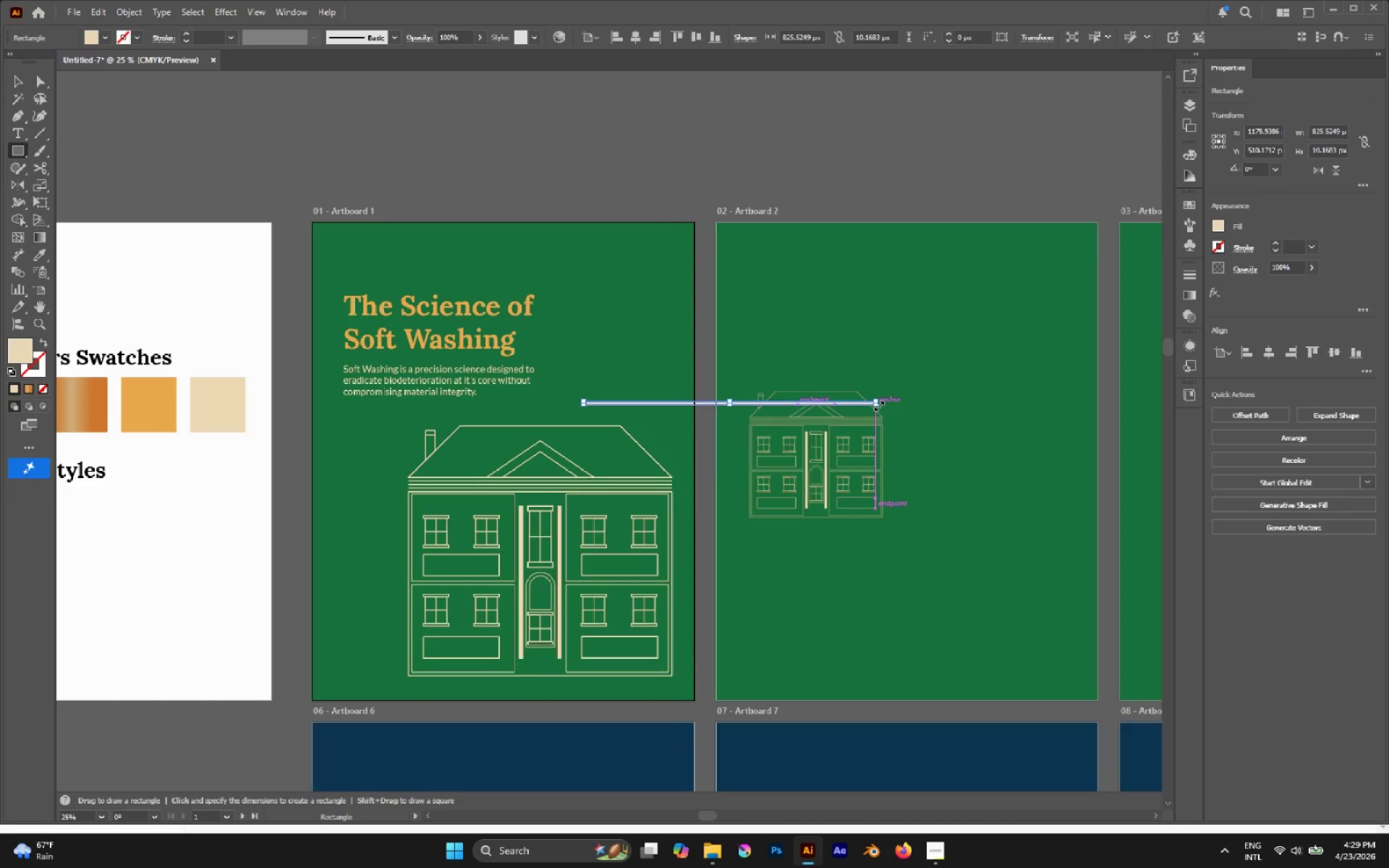 
key(V)